 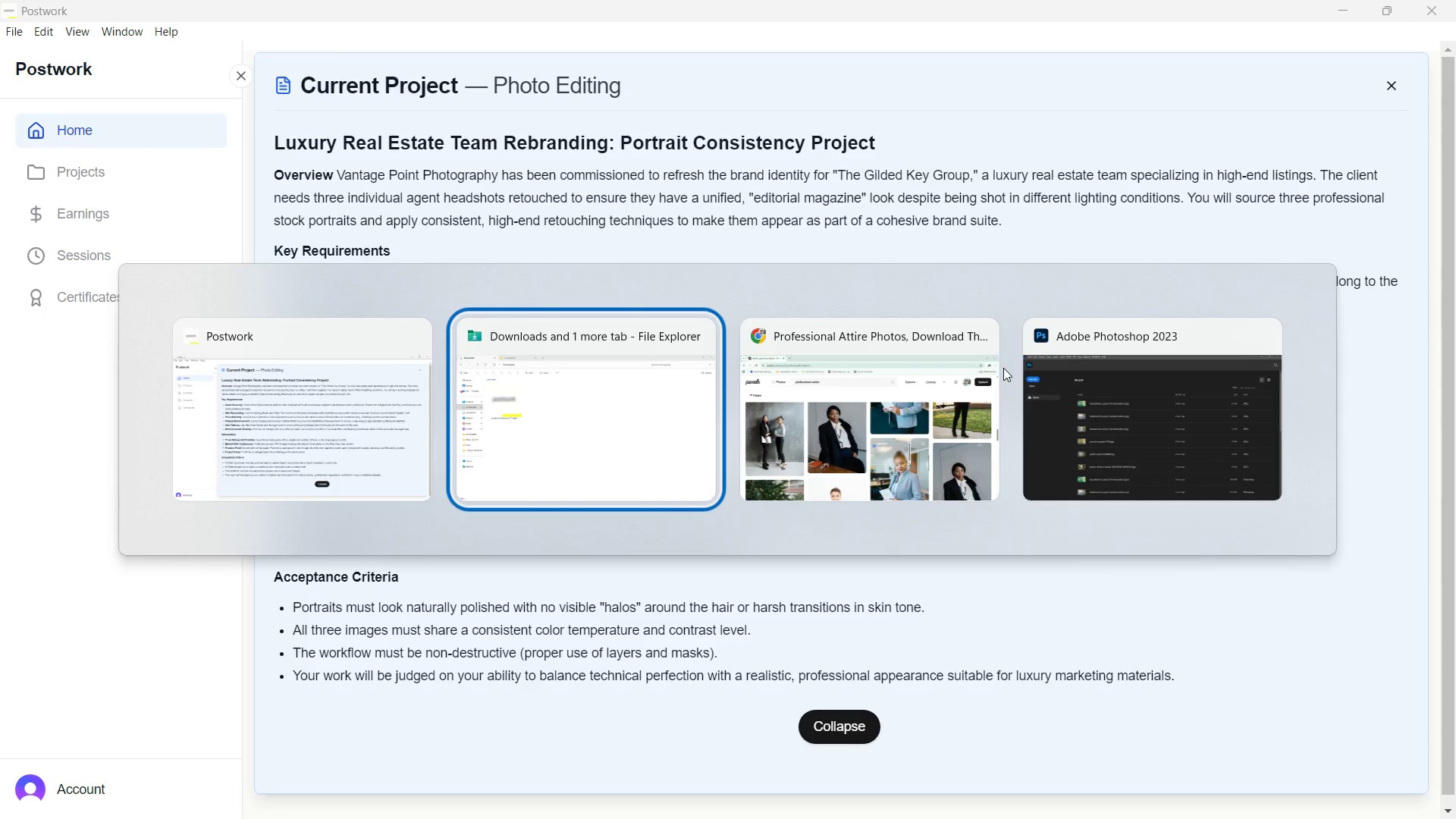 
key(Alt+Tab)
 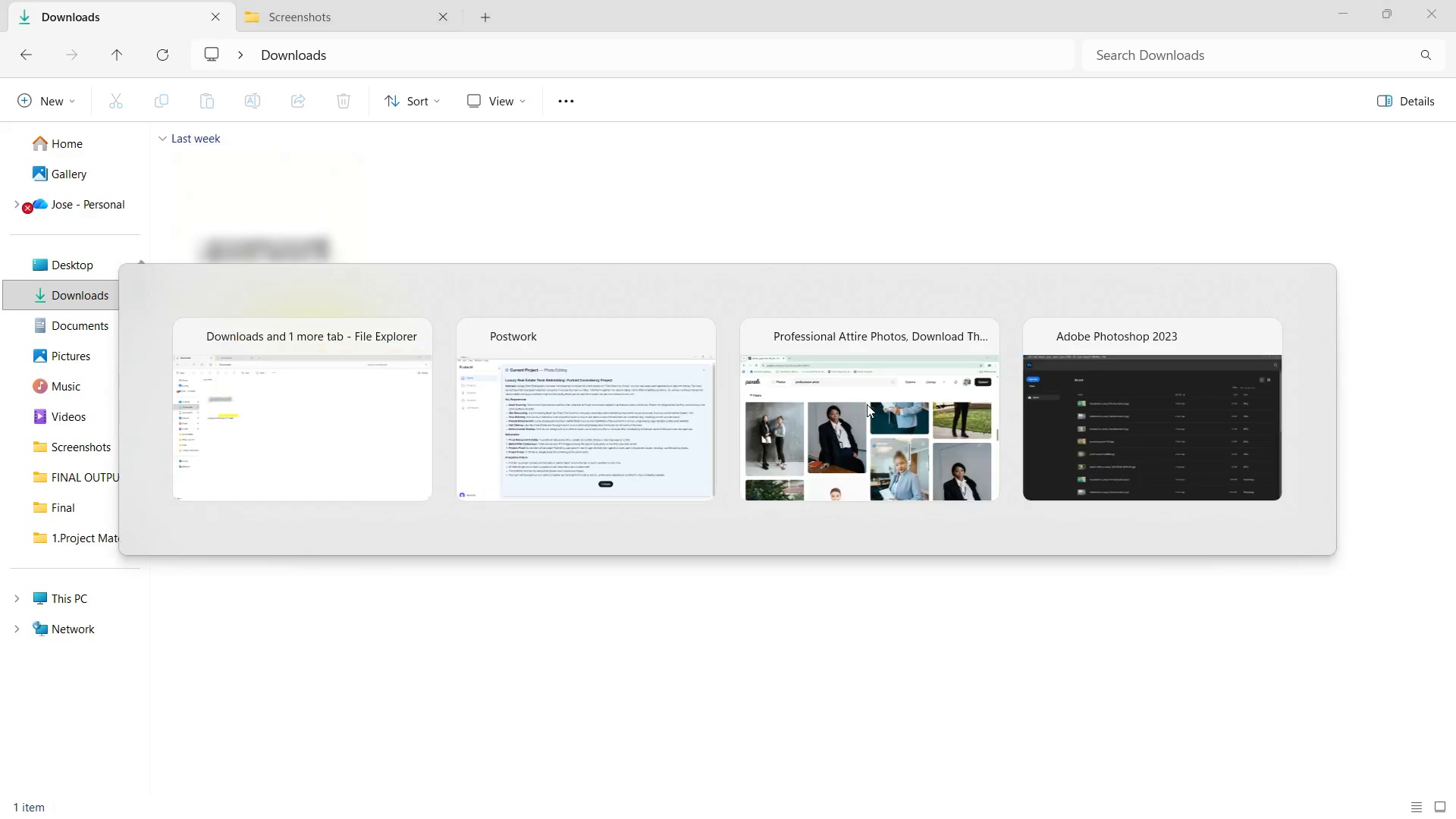 
key(Alt+Tab)
 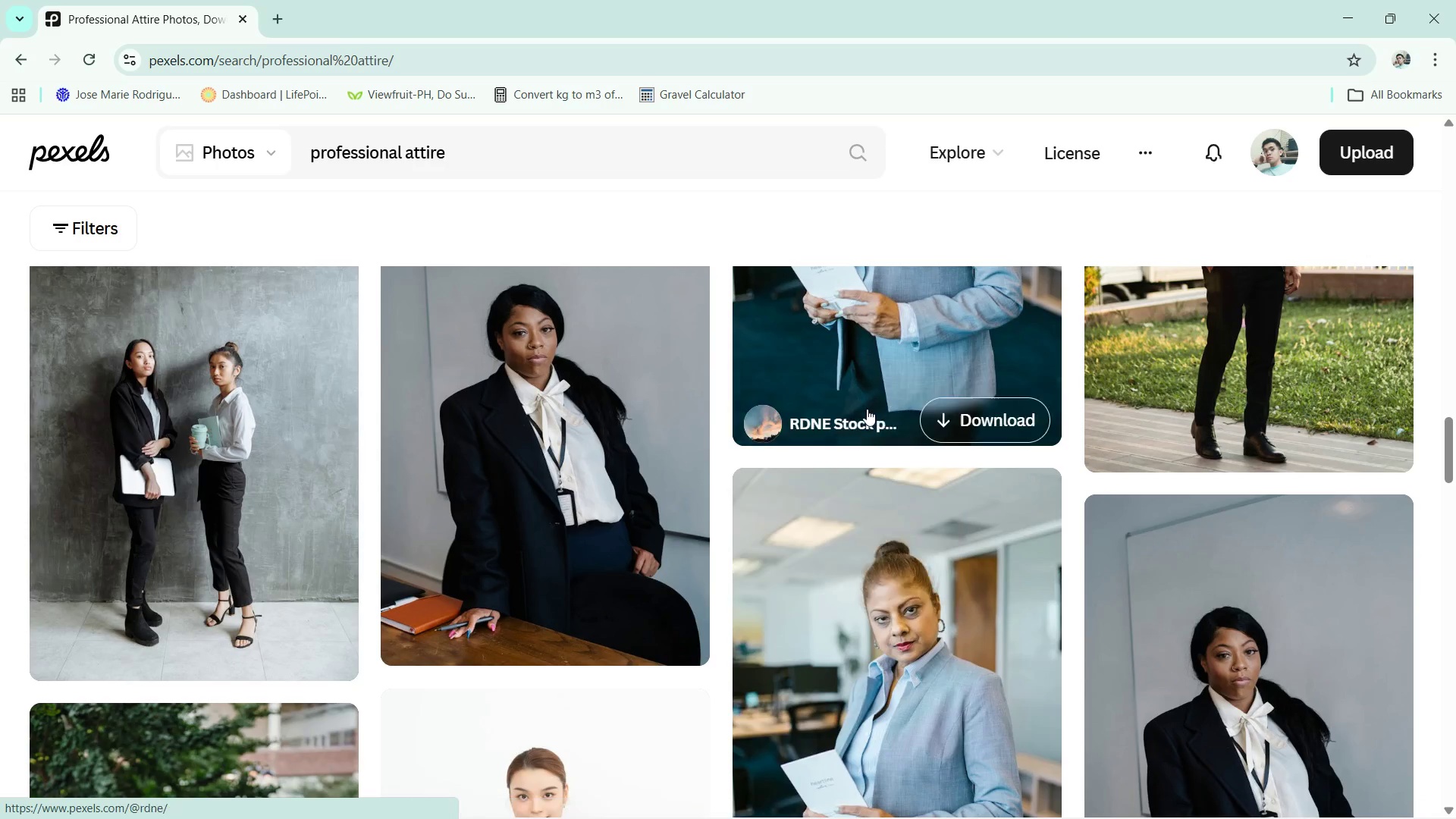 
scroll: coordinate [899, 453], scroll_direction: down, amount: 20.0
 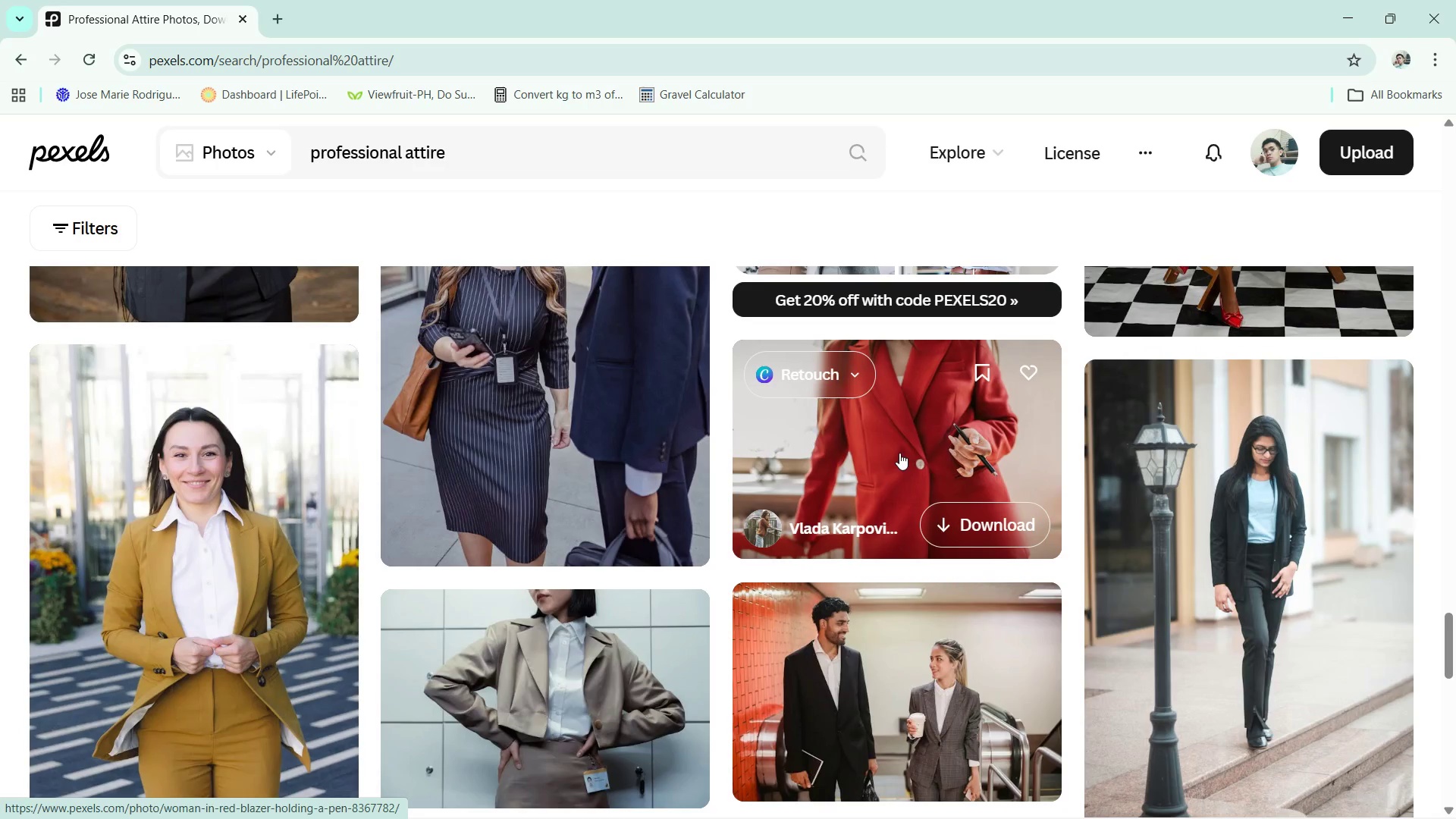 
scroll: coordinate [898, 459], scroll_direction: up, amount: 6.0
 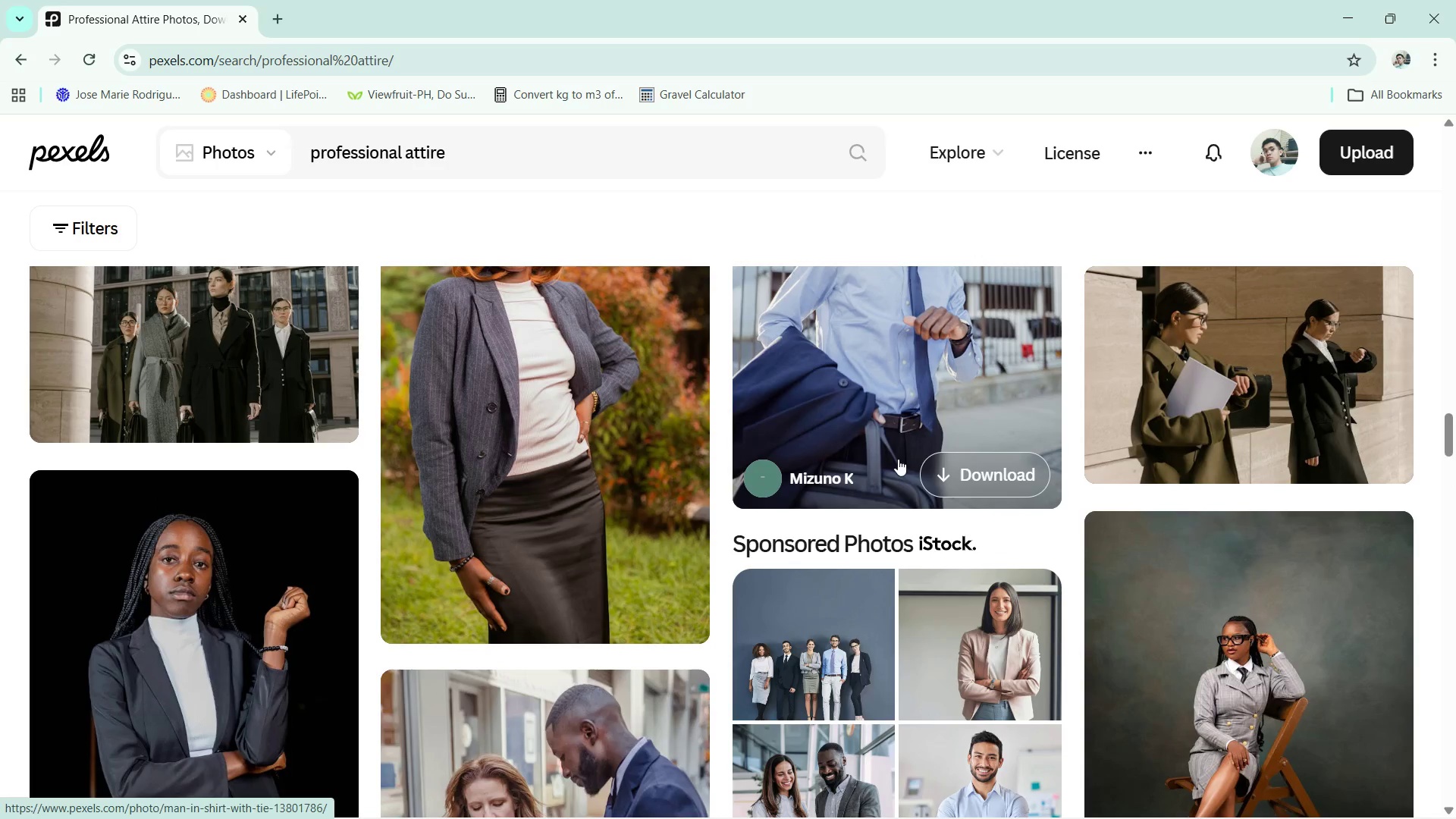 
scroll: coordinate [914, 573], scroll_direction: down, amount: 12.0
 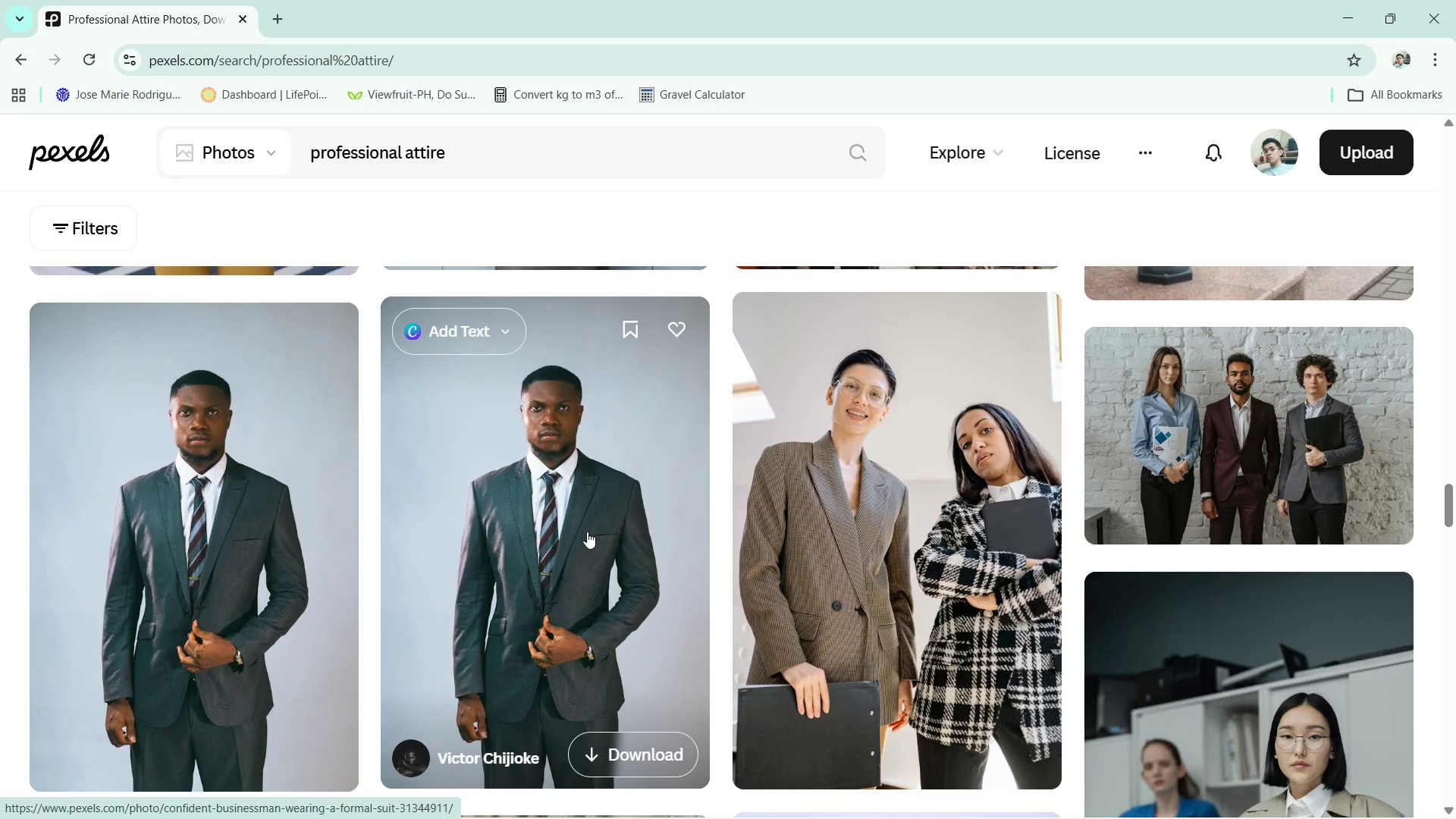 
left_click([587, 532])
 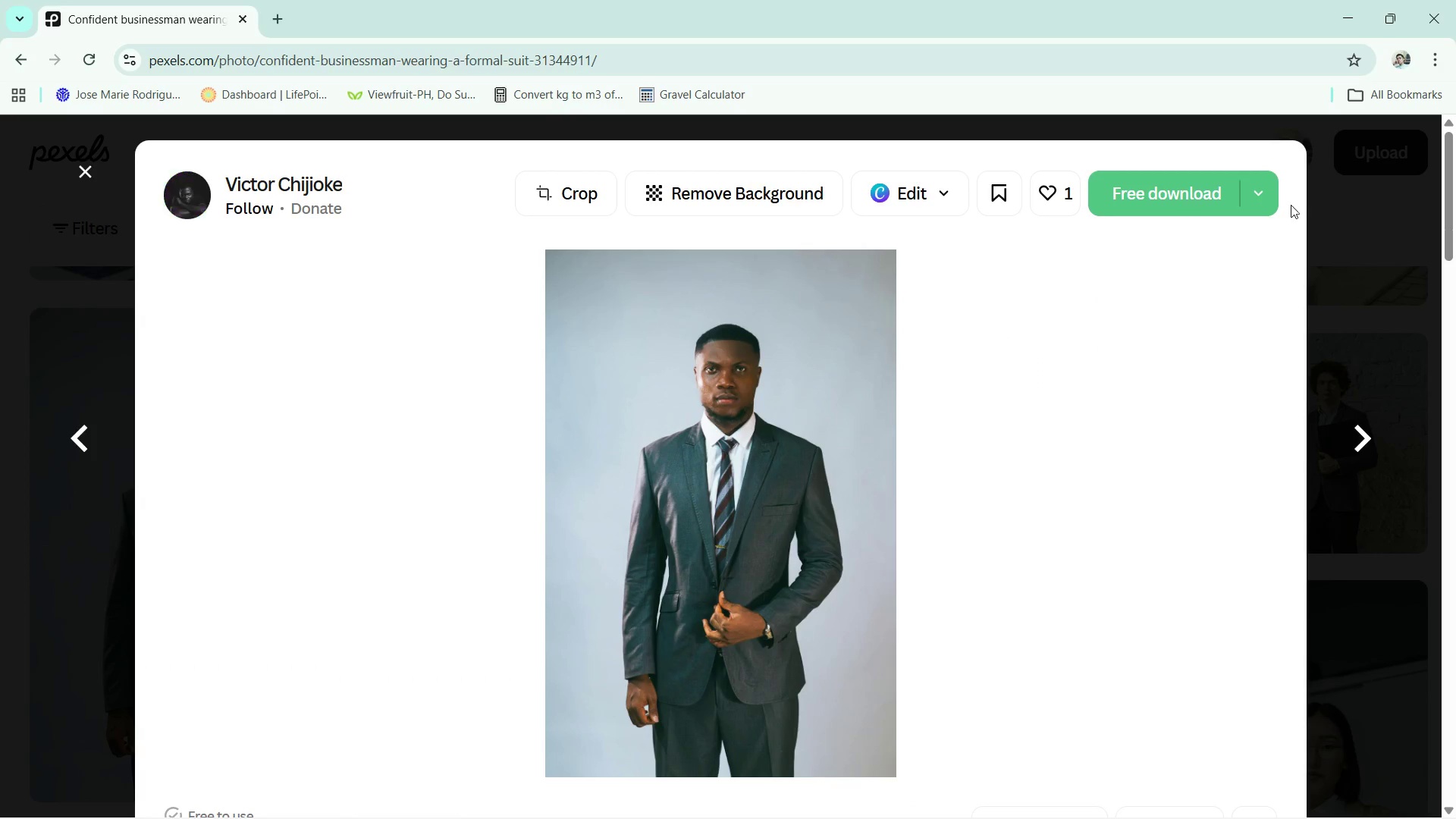 
left_click([1263, 196])
 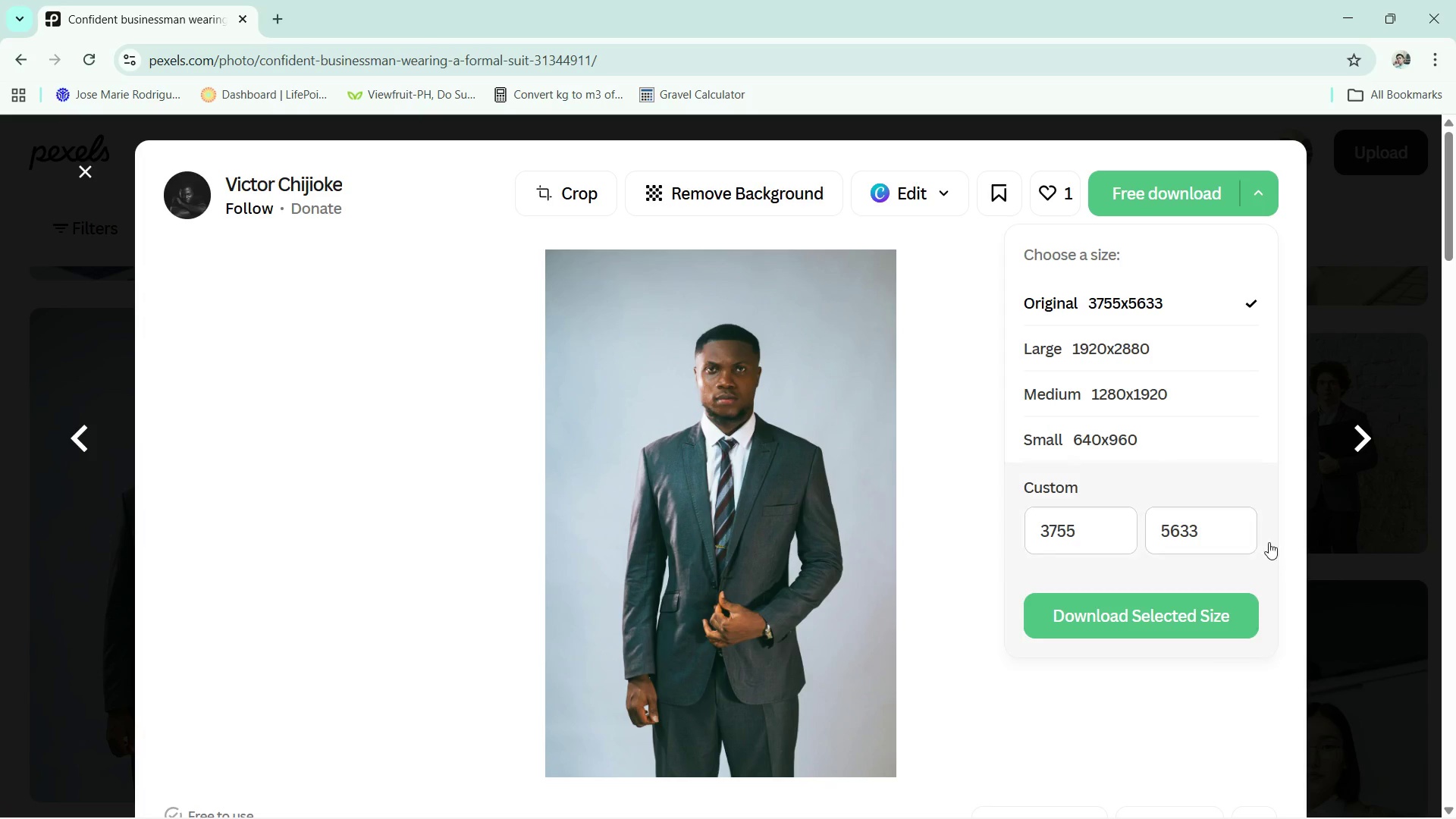 
left_click([1212, 609])
 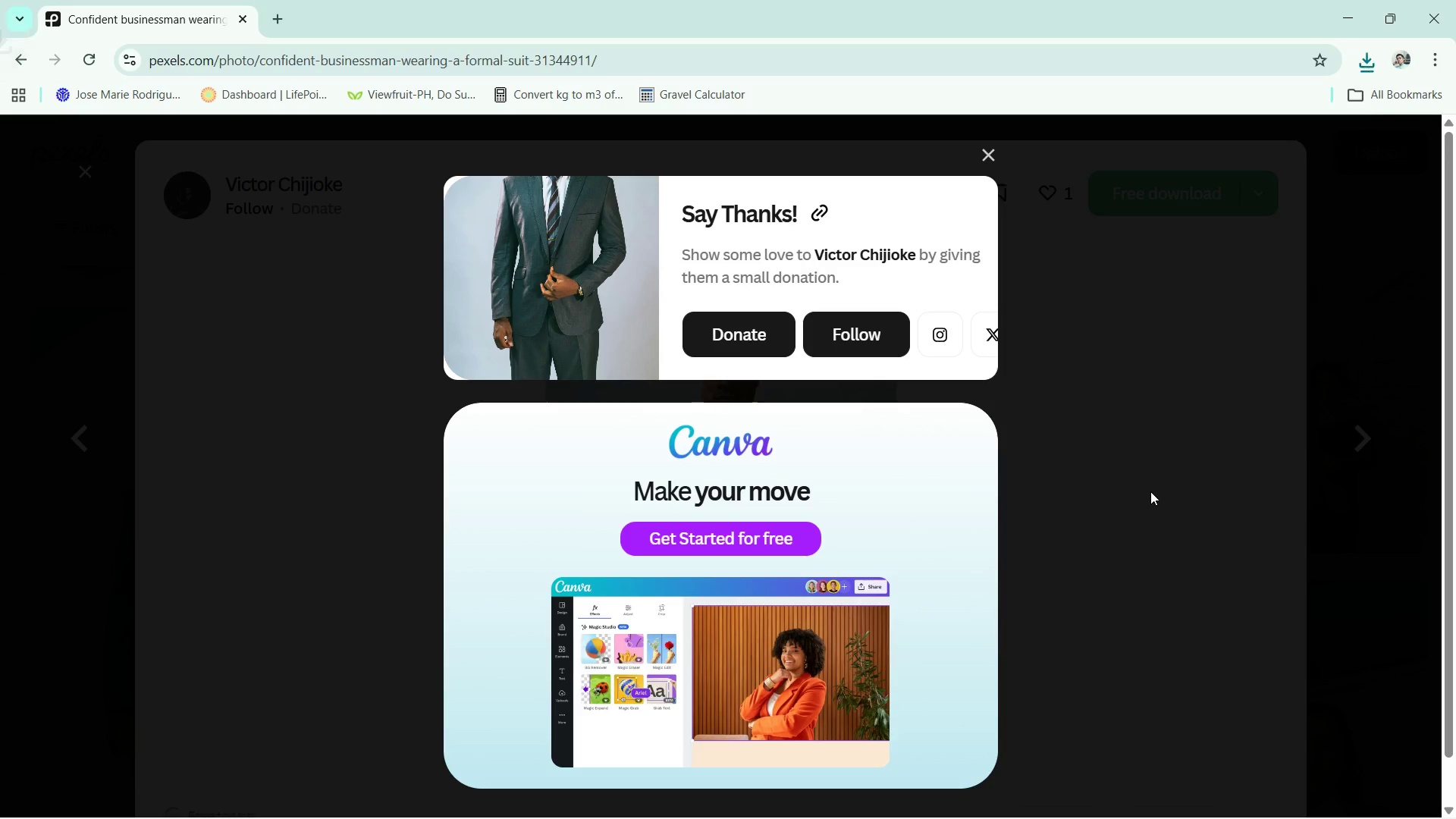 
left_click([1385, 563])
 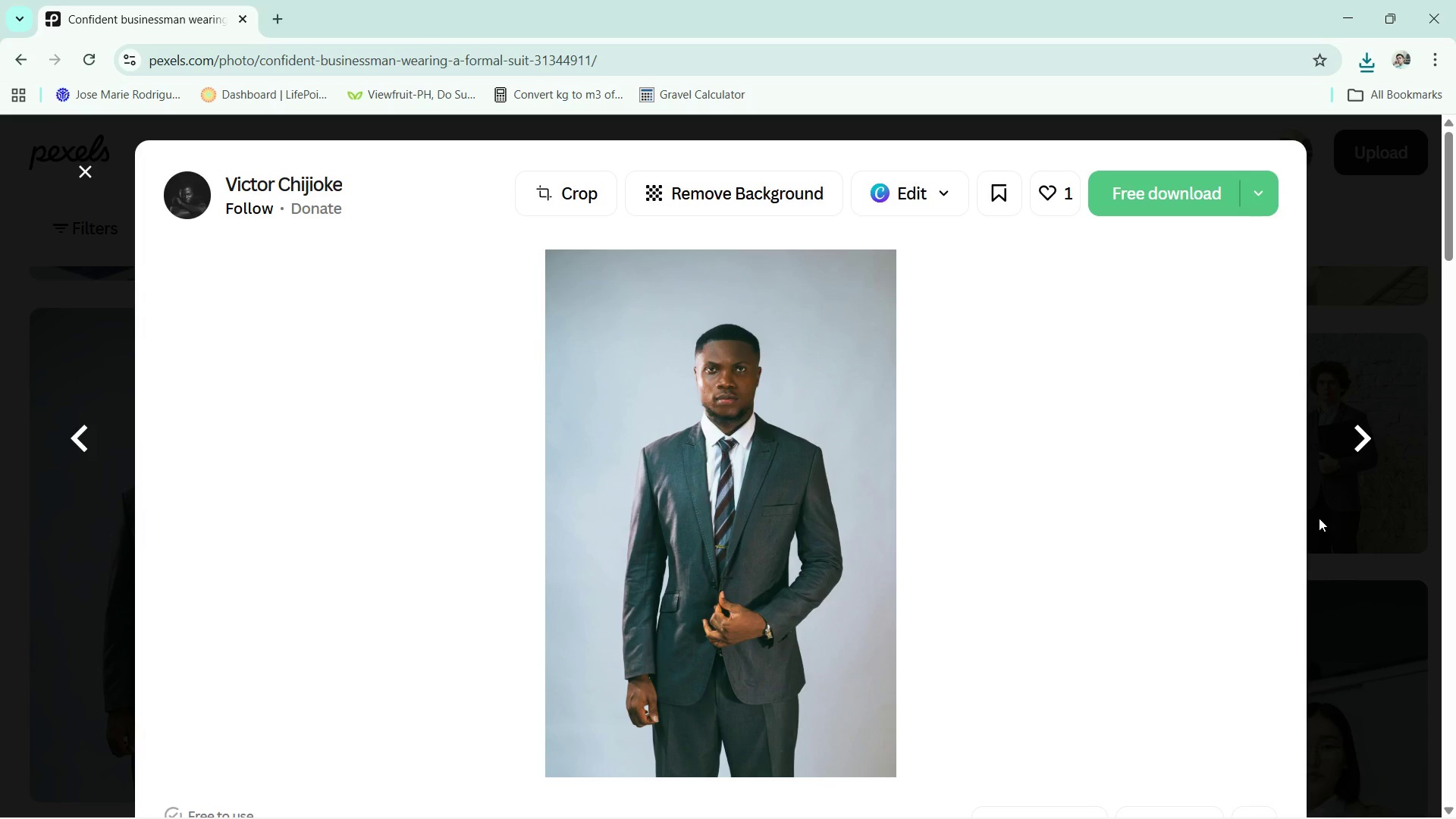 
left_click([1363, 522])
 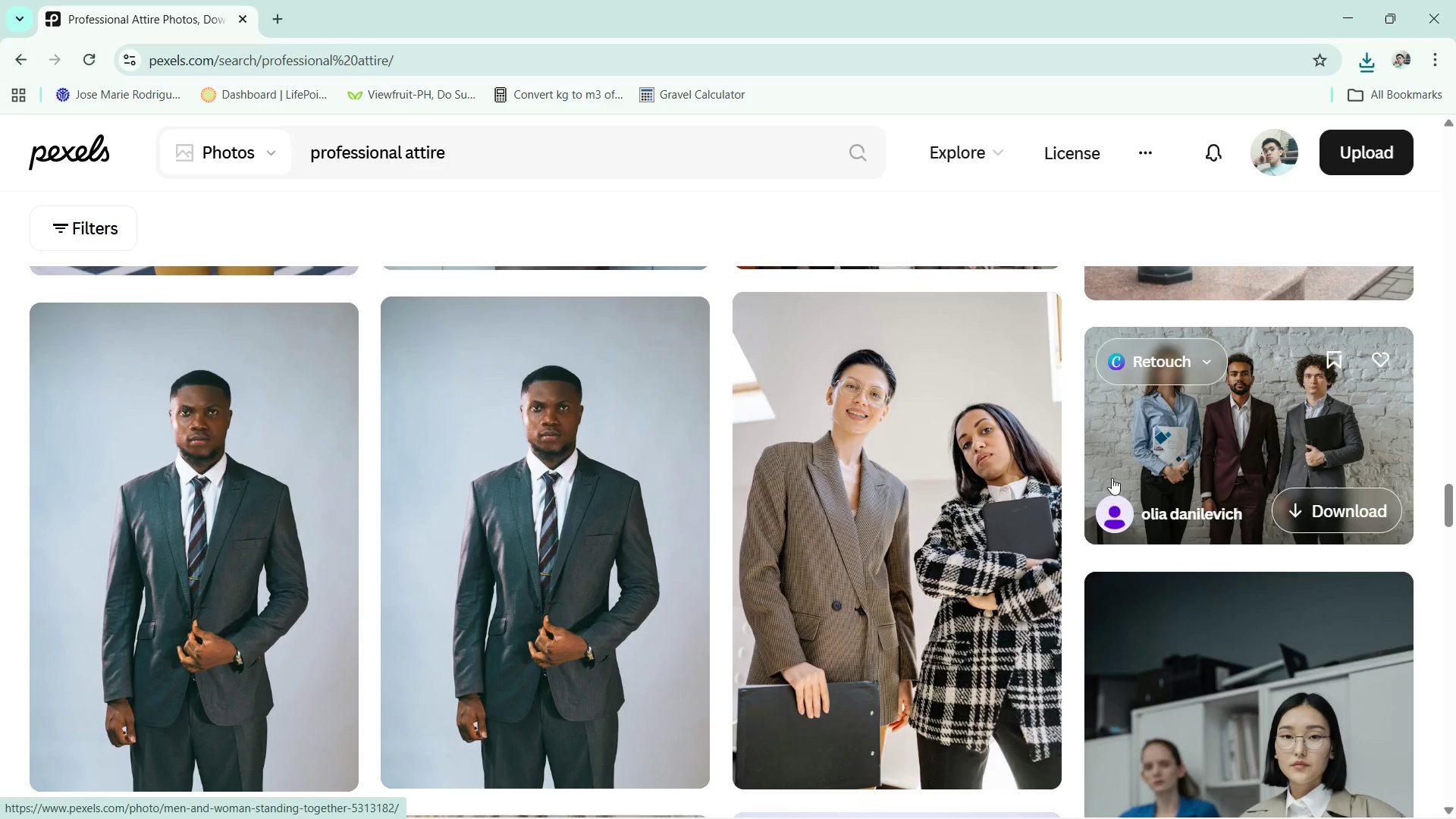 
scroll: coordinate [845, 515], scroll_direction: down, amount: 5.0
 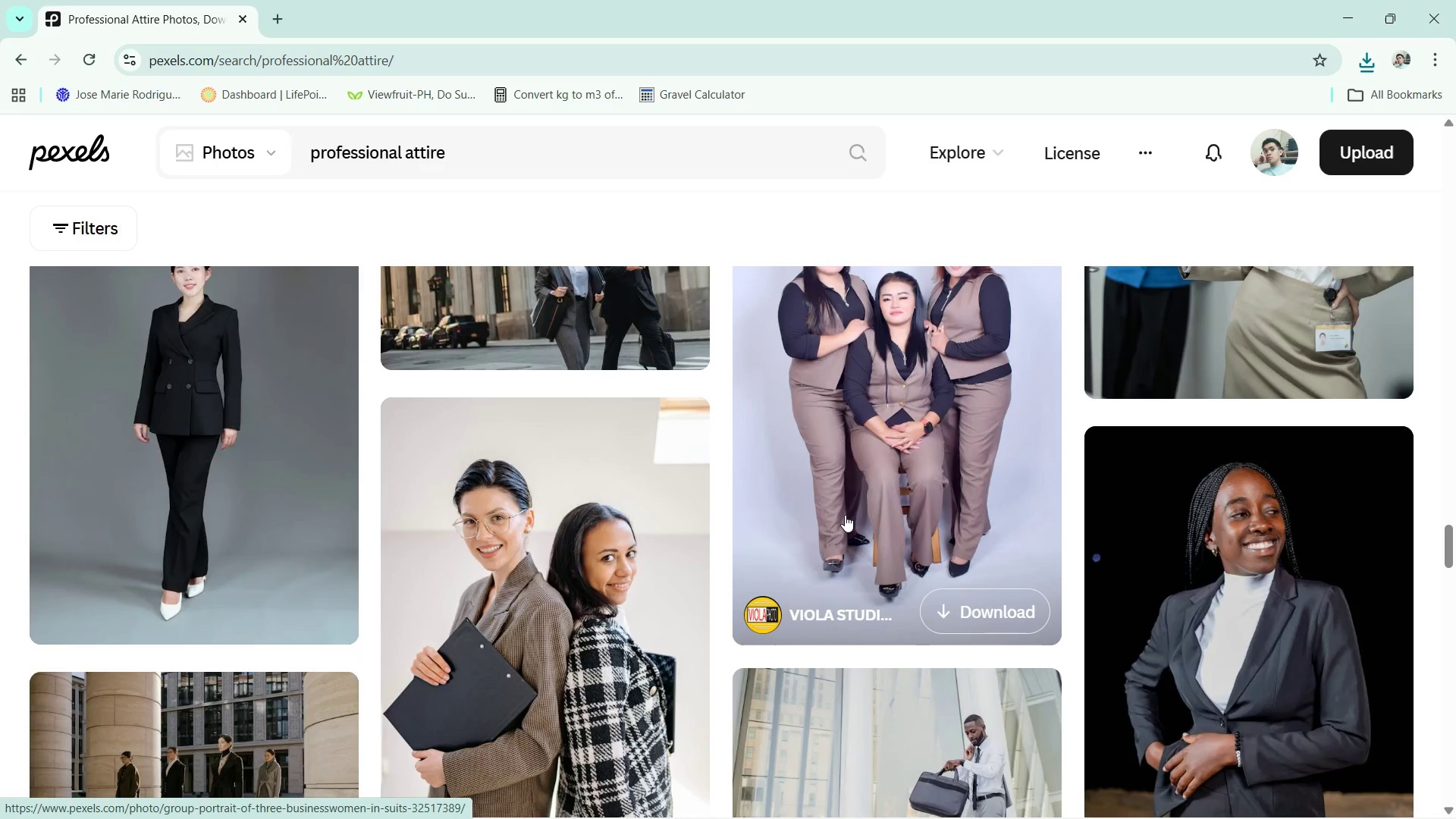 
scroll: coordinate [848, 510], scroll_direction: up, amount: 2.0
 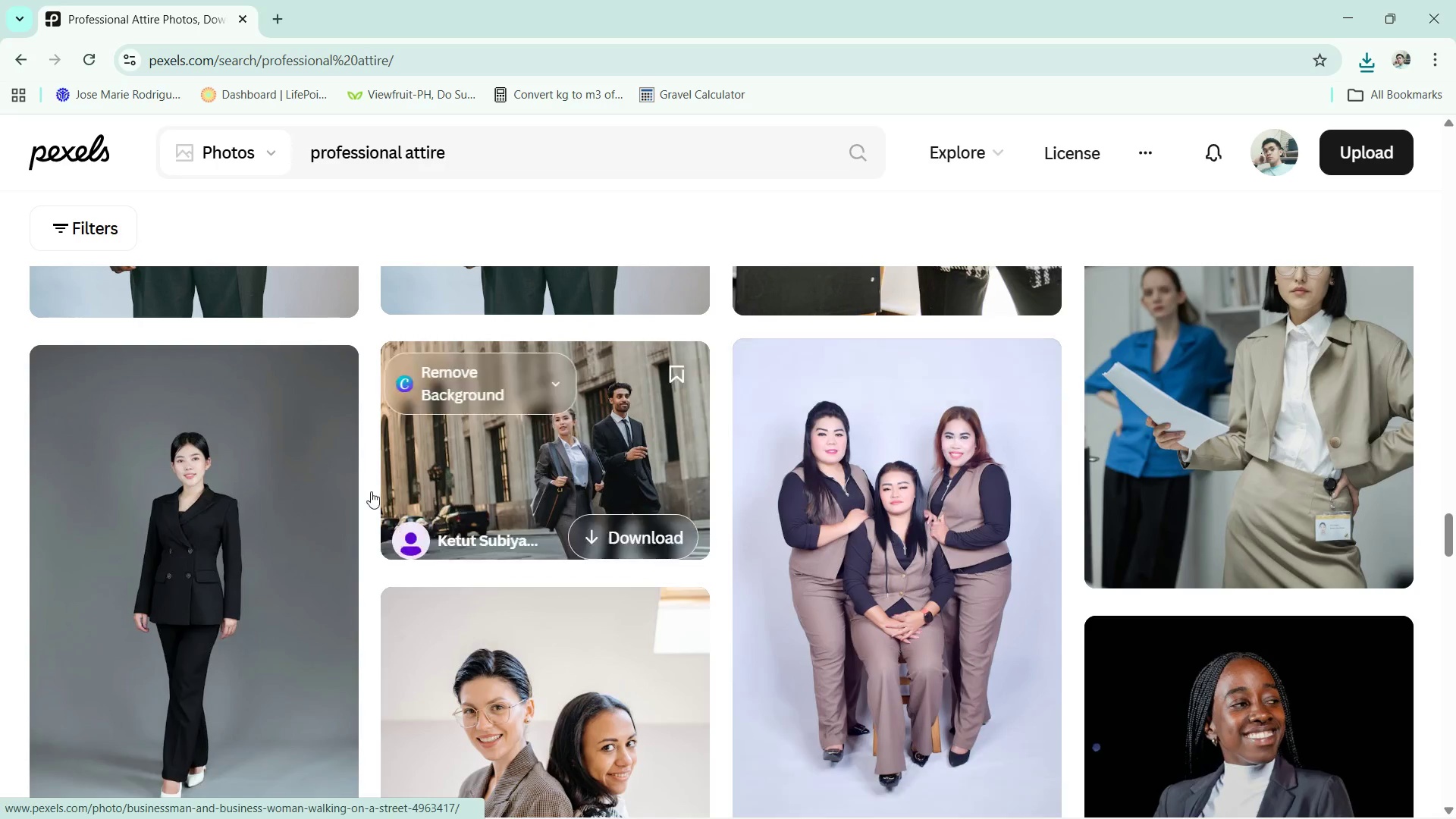 
left_click([214, 494])
 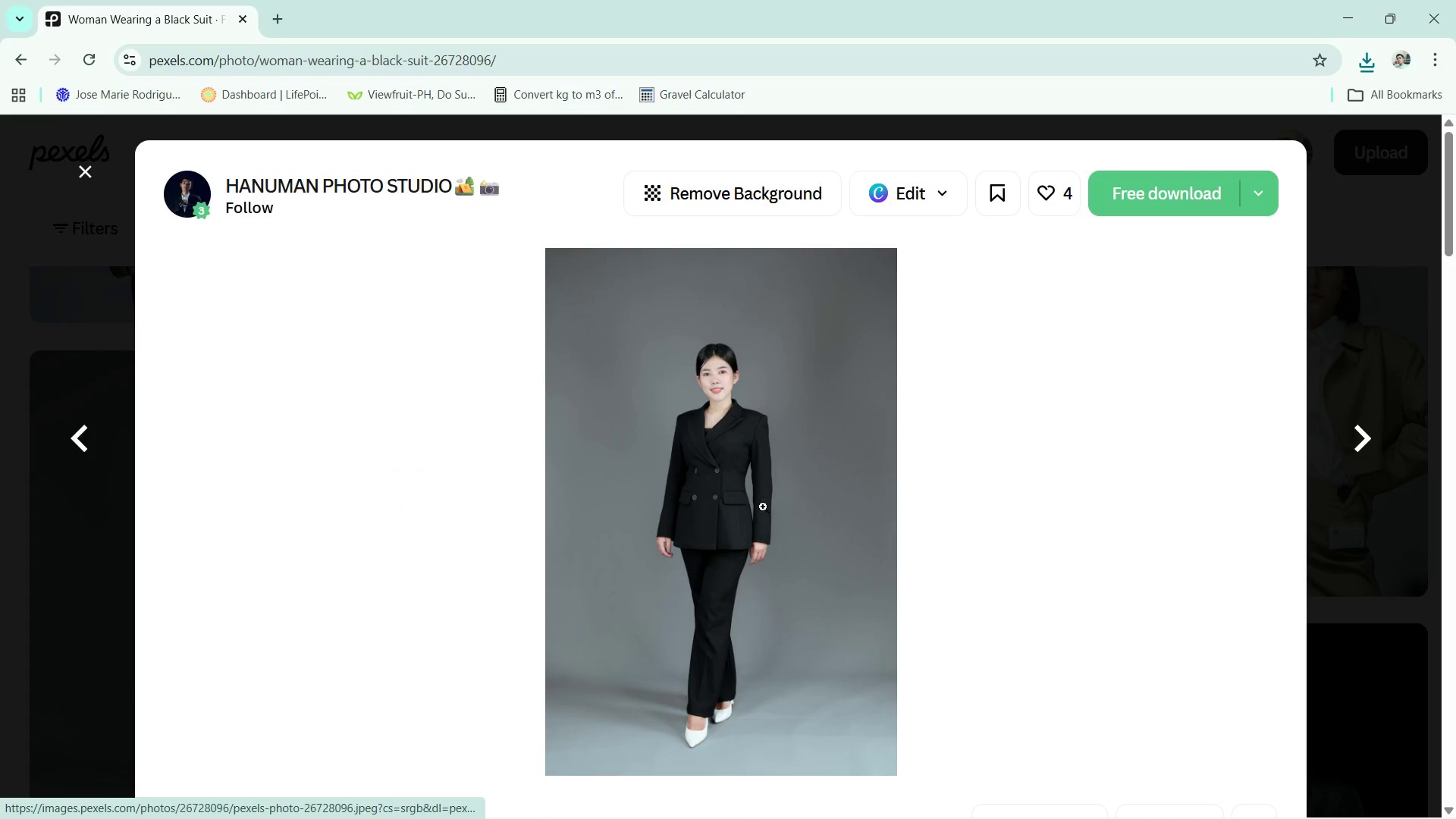 
left_click([720, 368])
 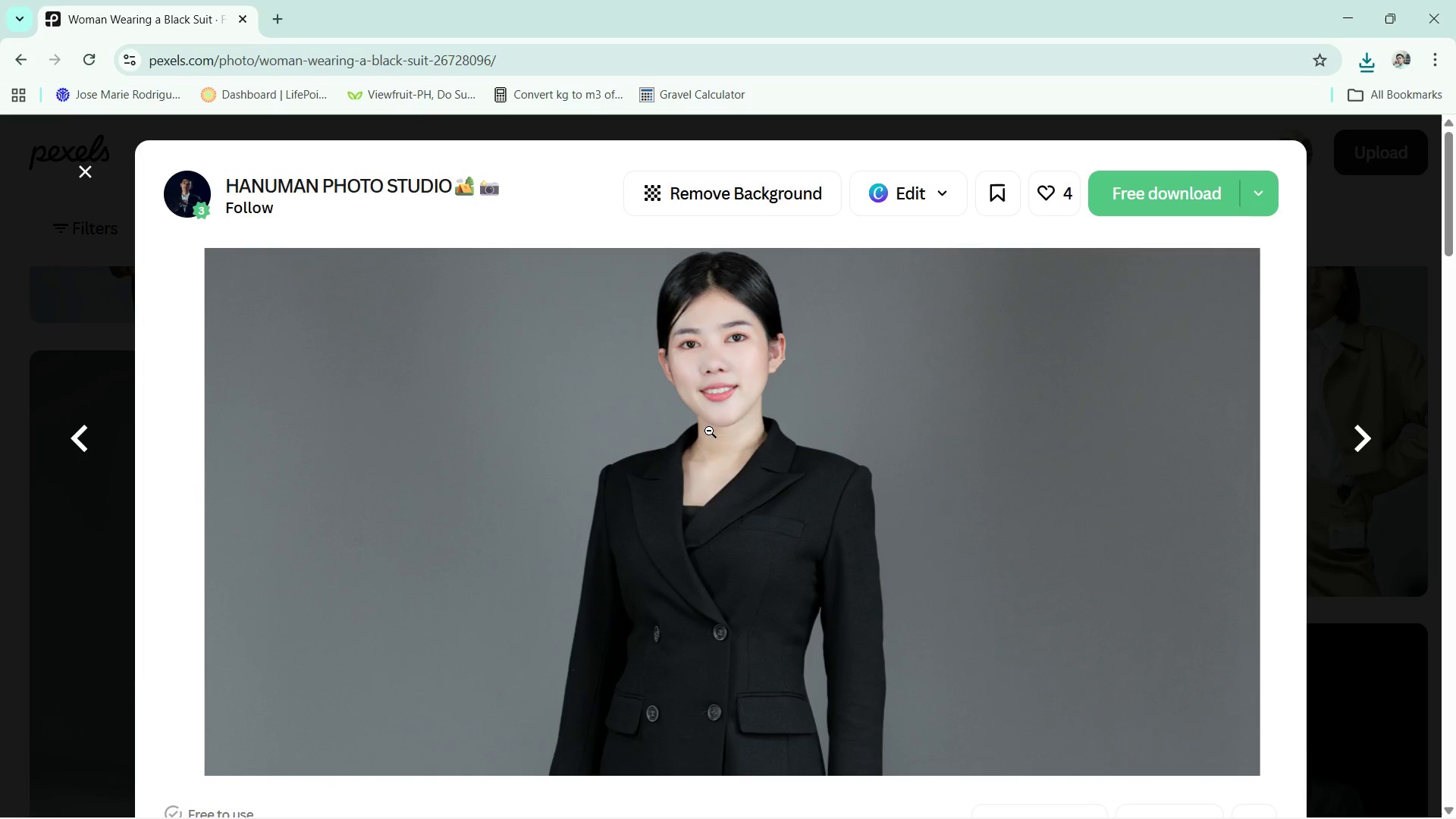 
wait(9.73)
 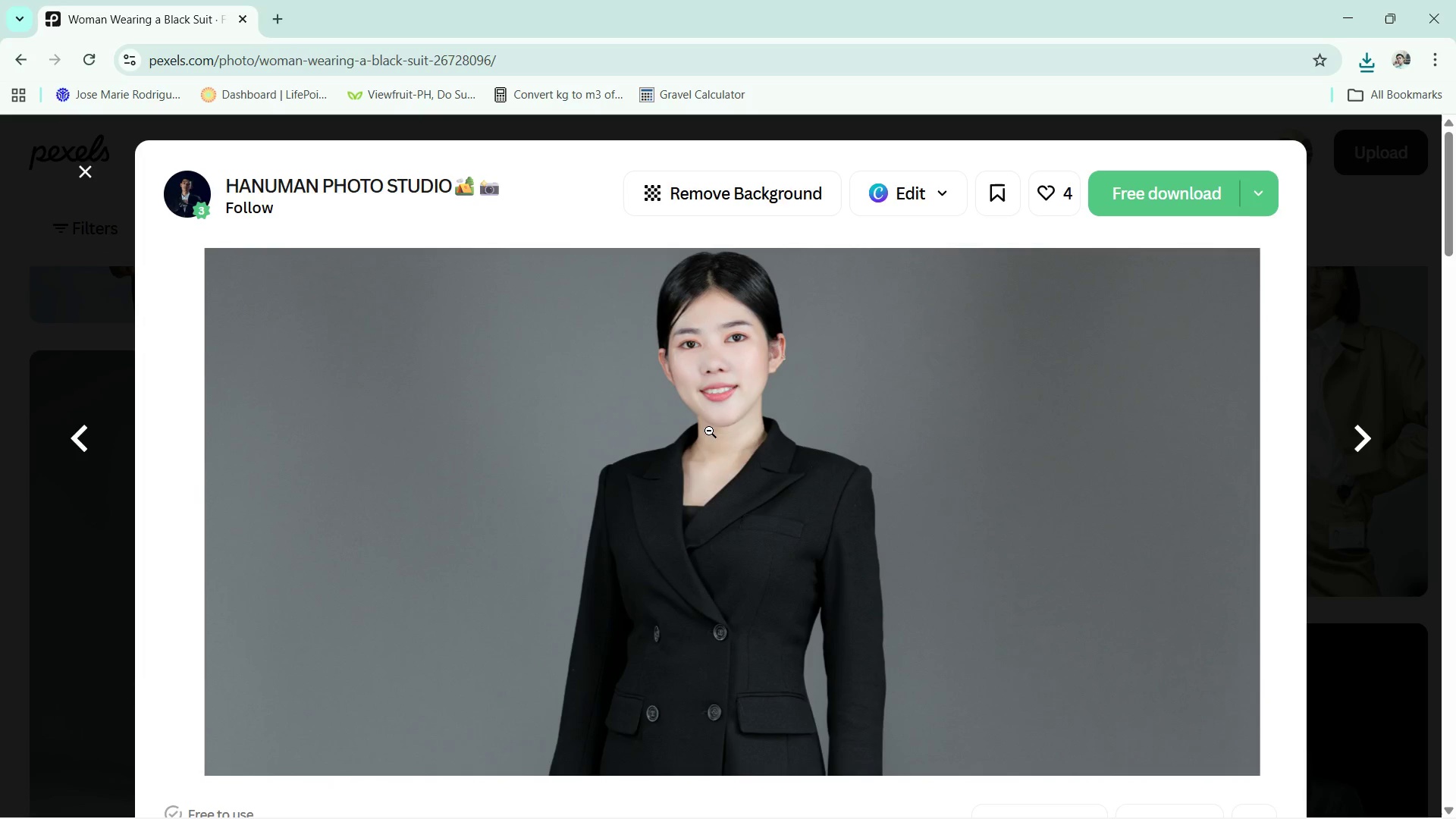 
left_click([1341, 563])
 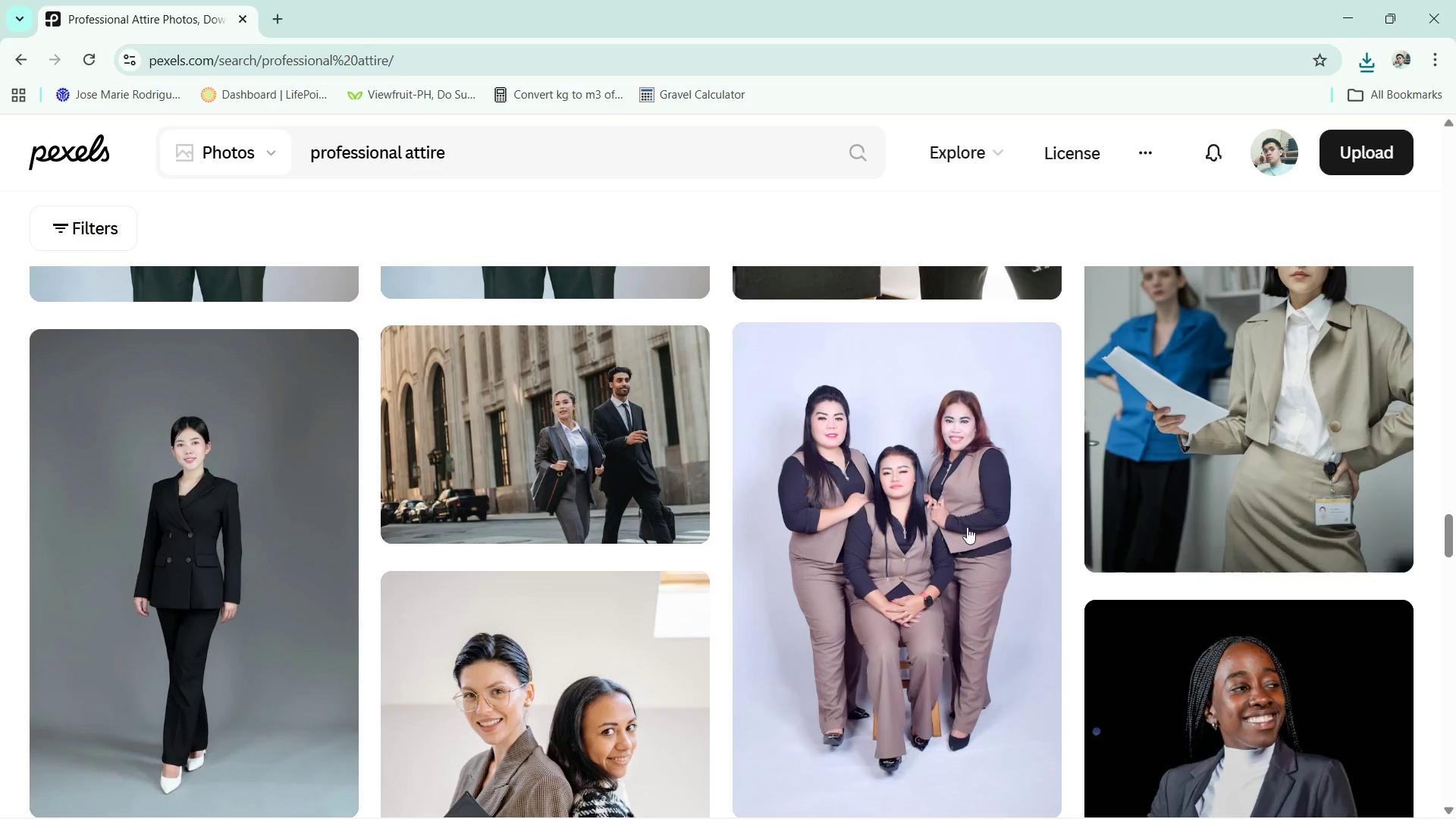 
scroll: coordinate [851, 570], scroll_direction: down, amount: 14.0
 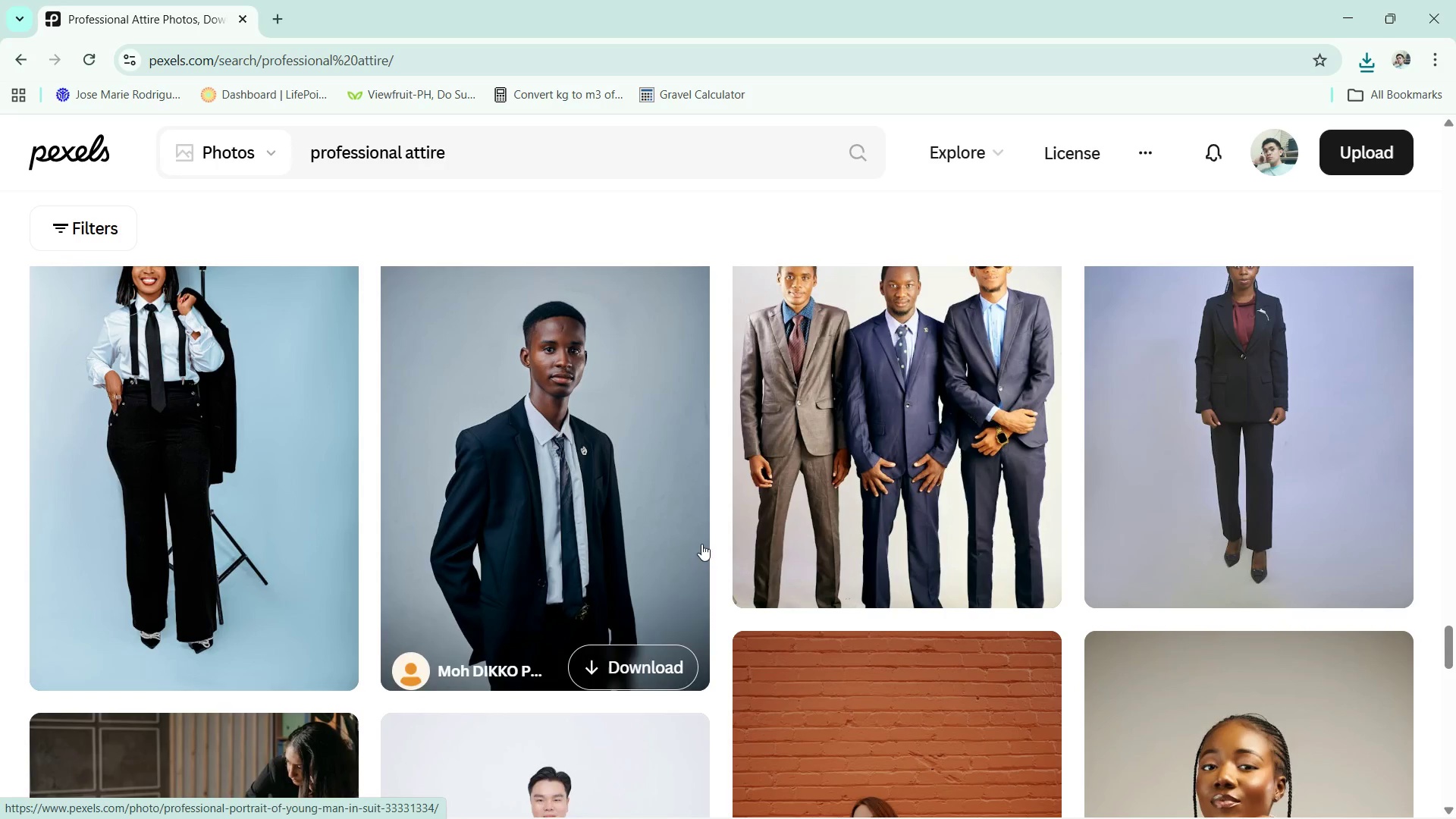 
left_click([574, 418])
 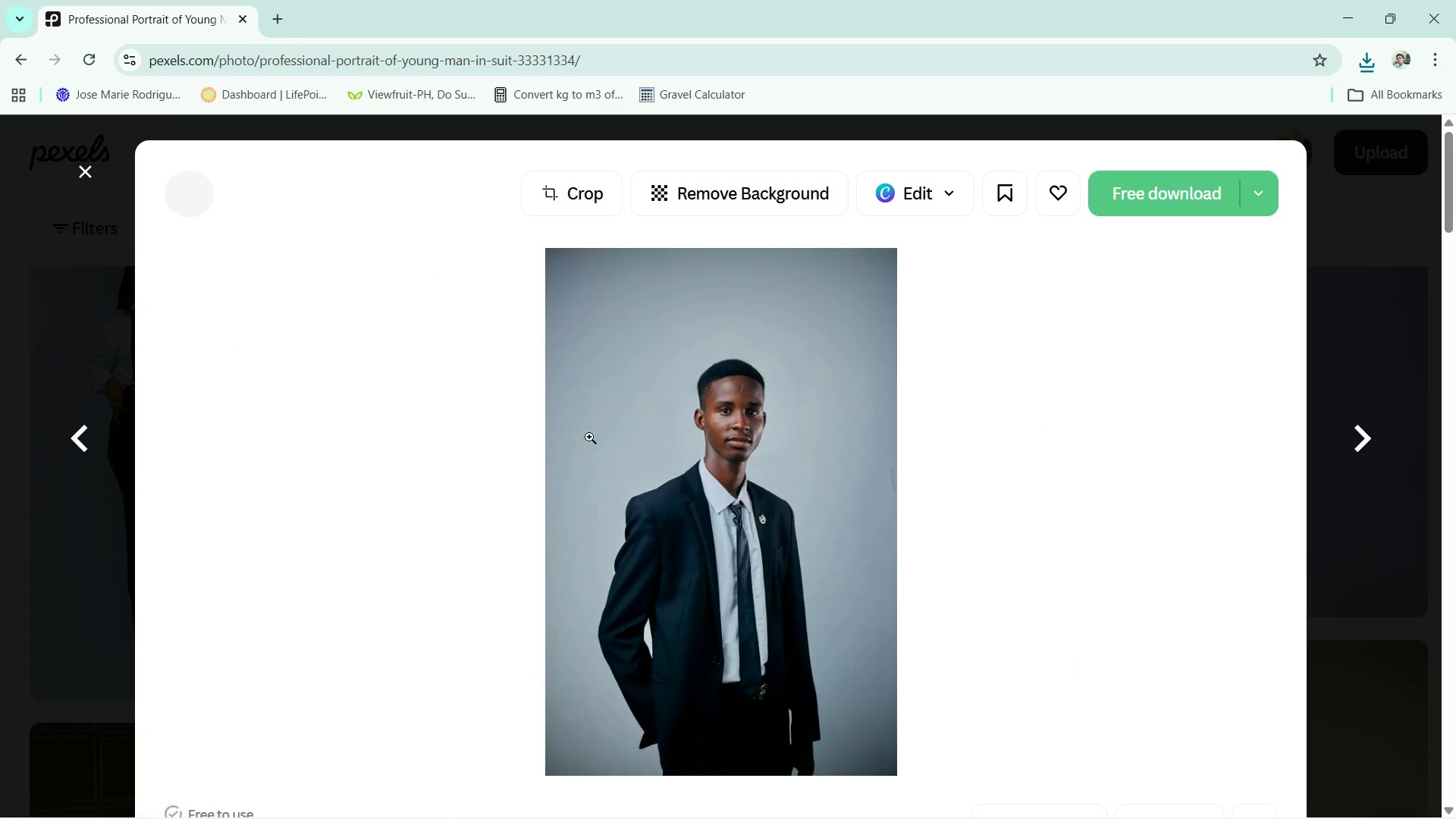 
left_click([758, 422])
 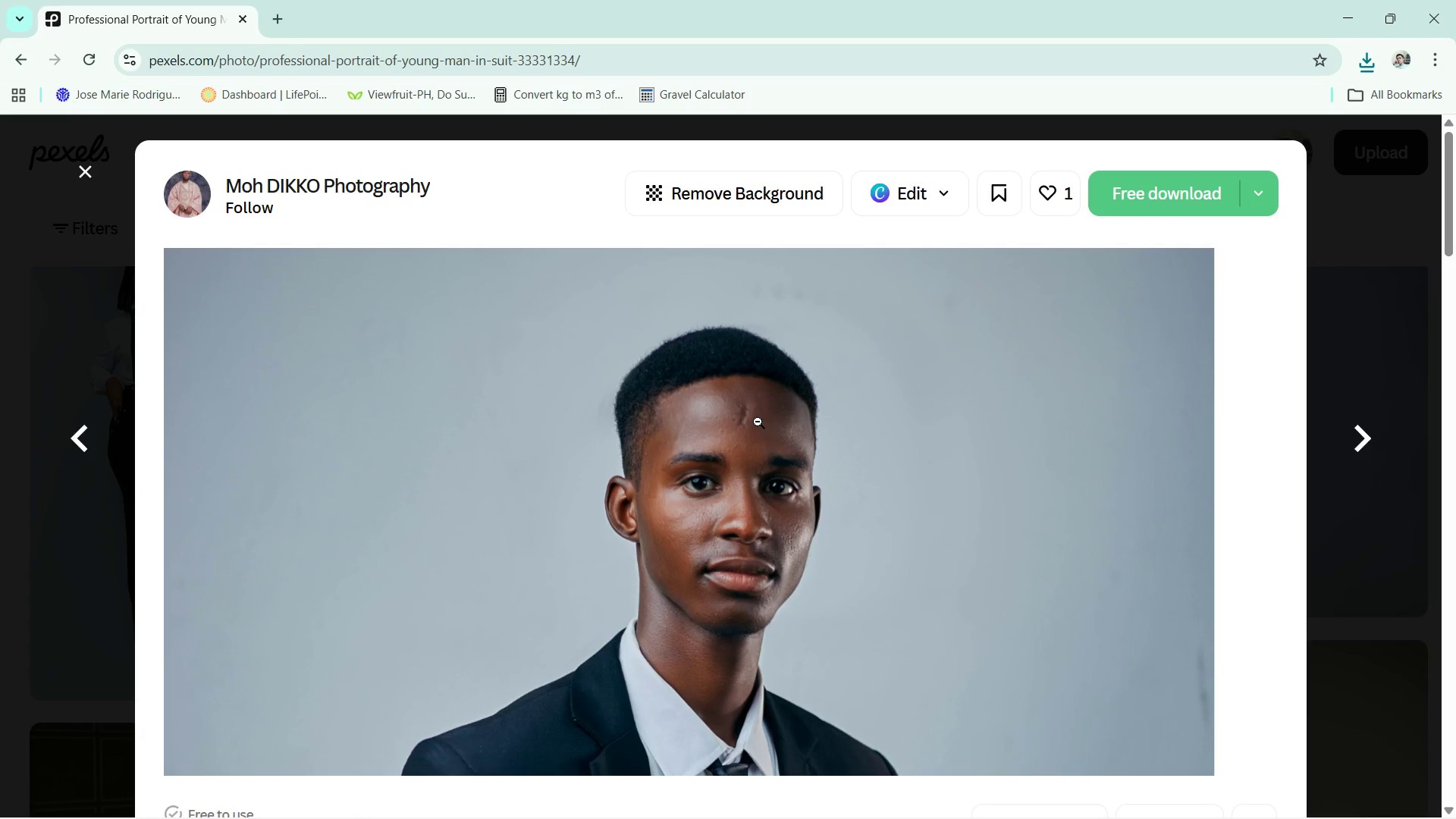 
left_click_drag(start_coordinate=[752, 425], to_coordinate=[717, 448])
 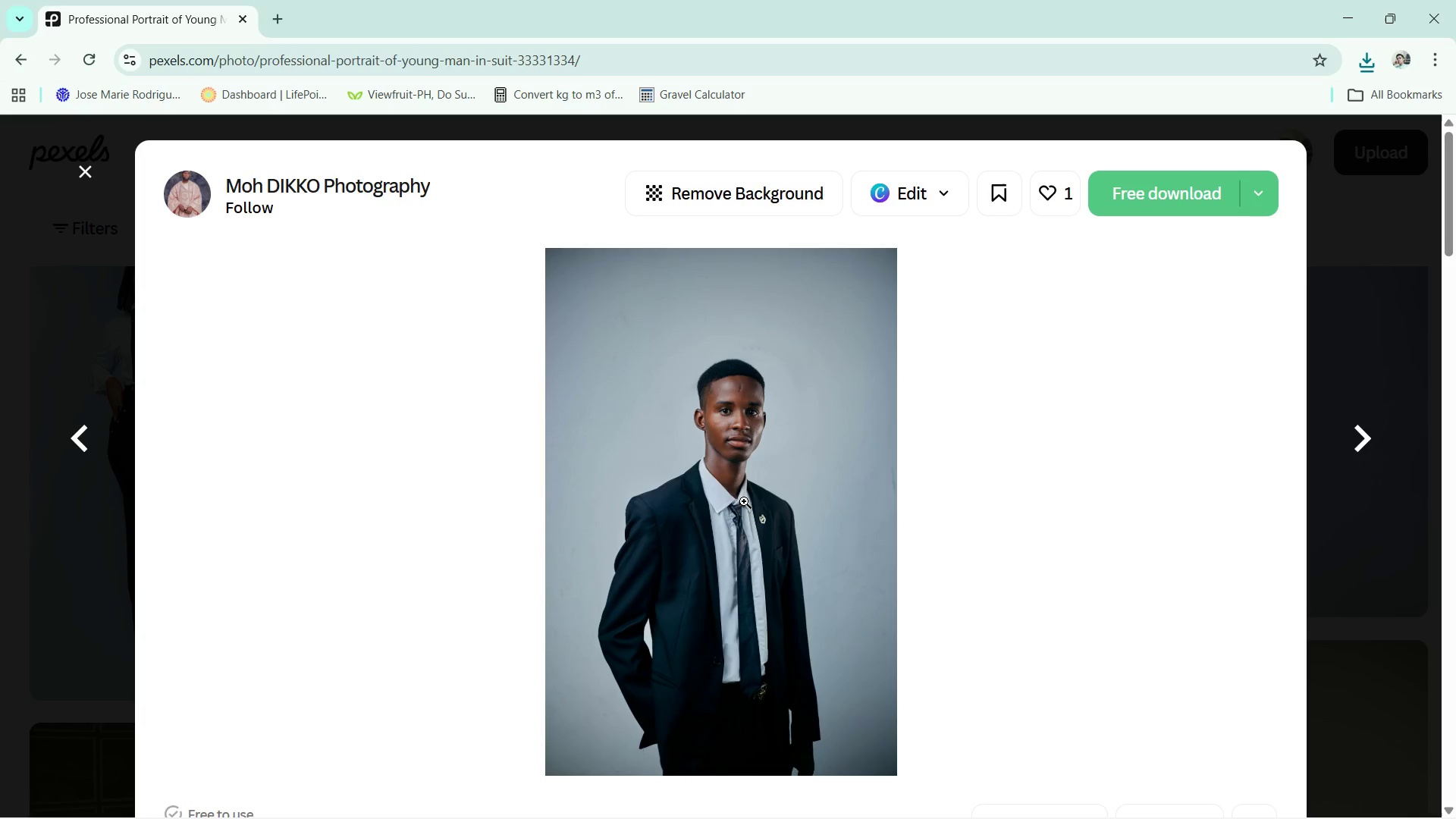 
left_click([755, 557])
 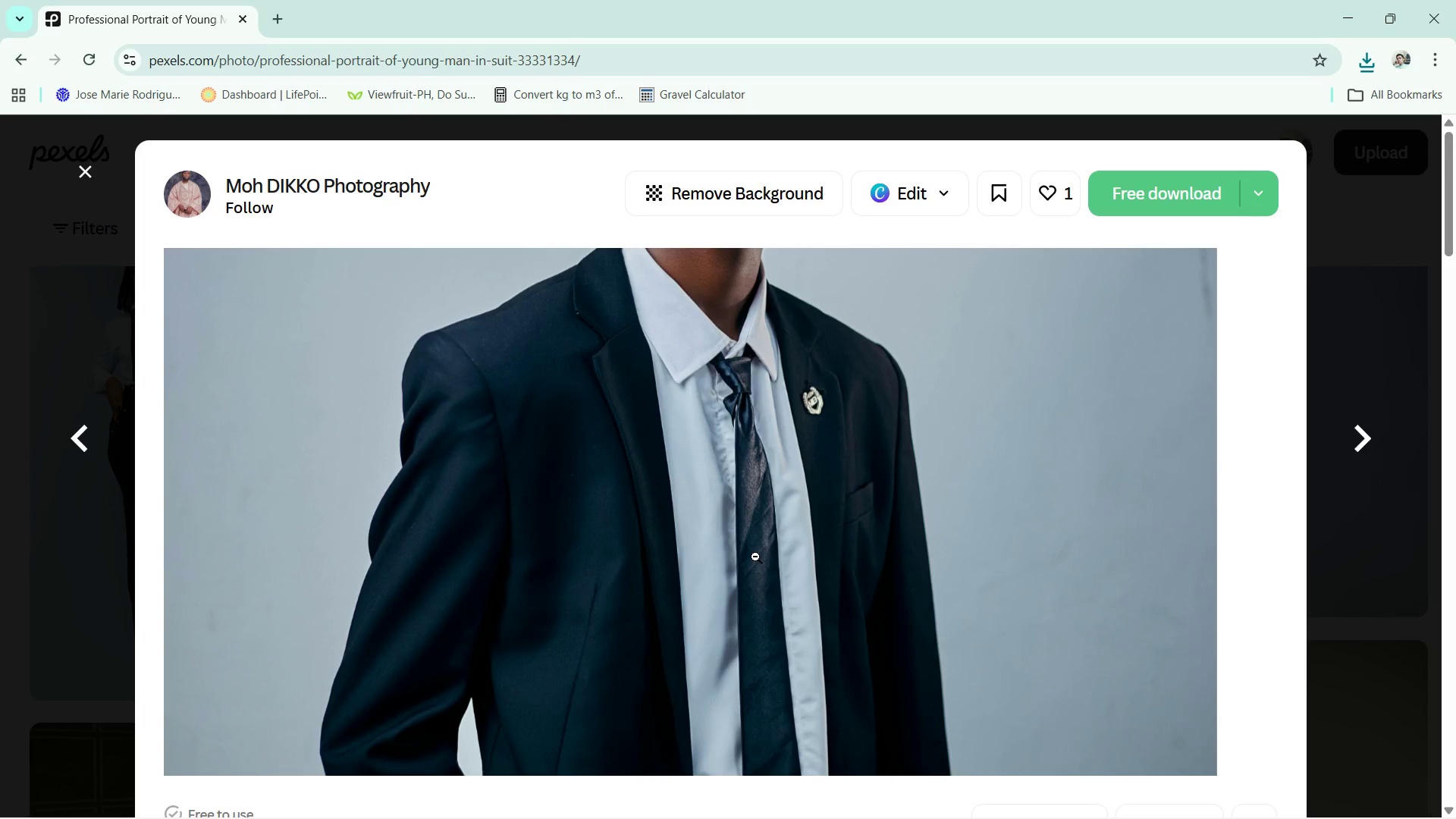 
scroll: coordinate [755, 557], scroll_direction: up, amount: 1.0
 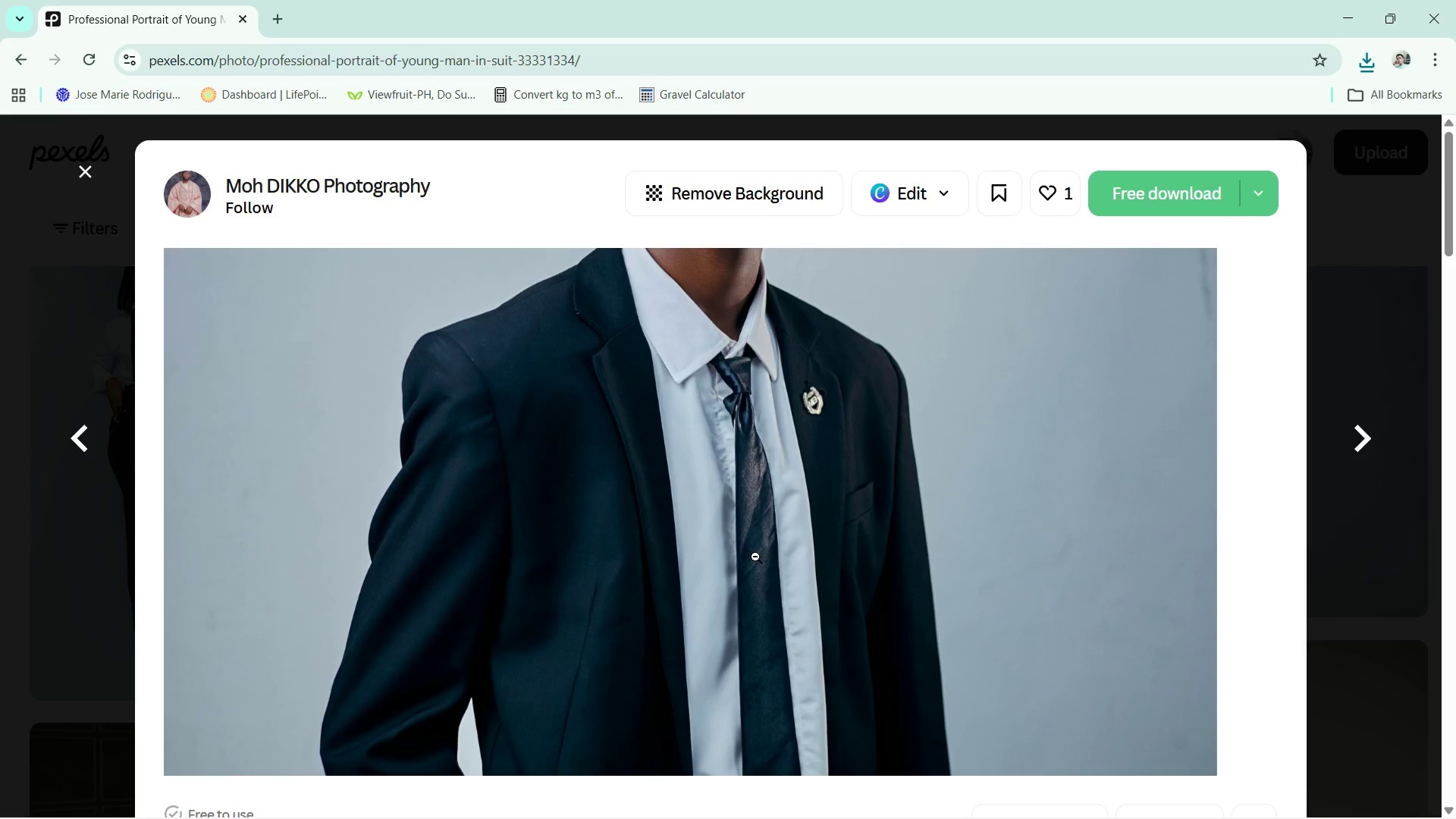 
left_click([755, 557])
 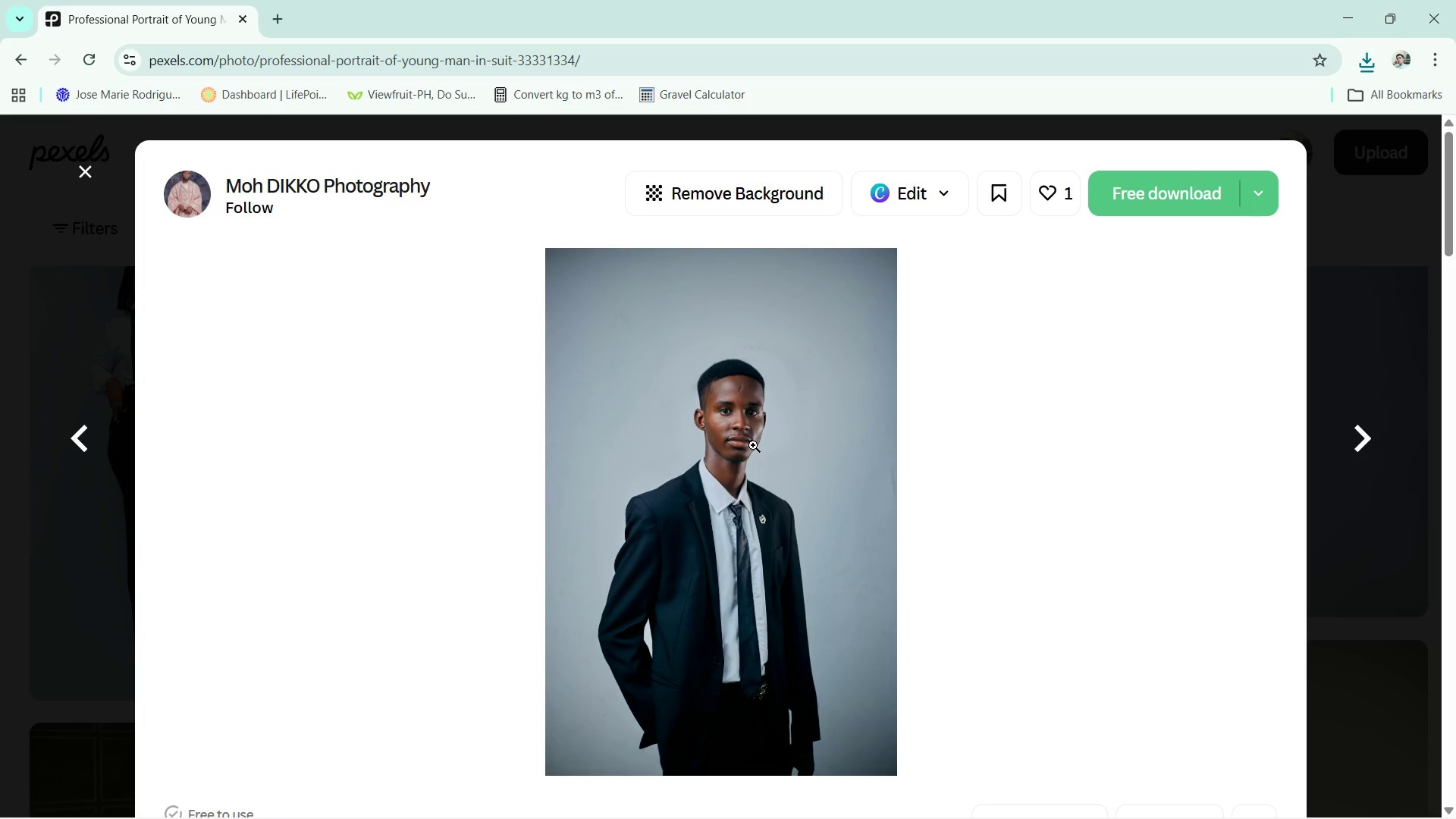 
scroll: coordinate [755, 557], scroll_direction: up, amount: 5.0
 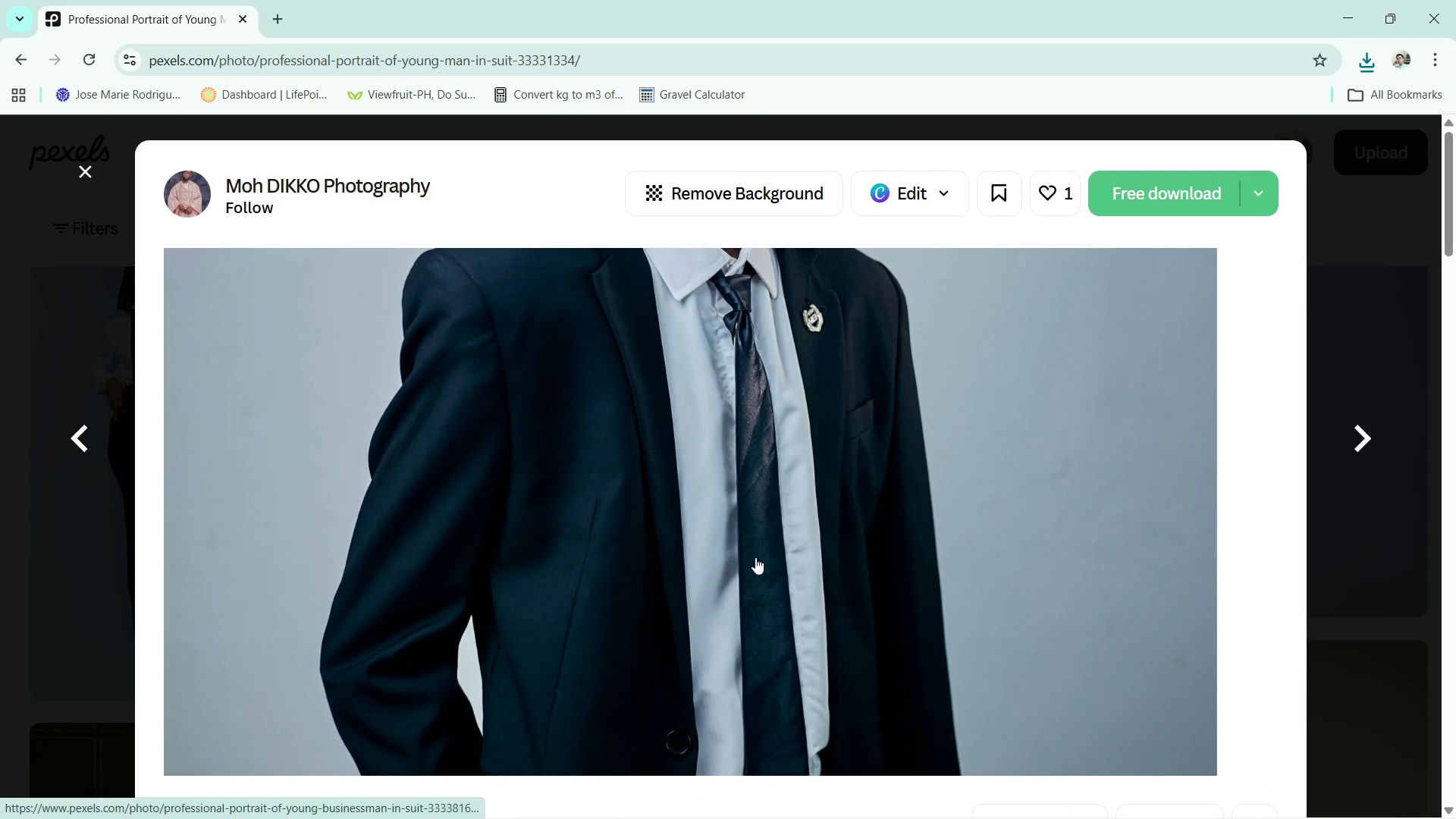 
left_click([1345, 560])
 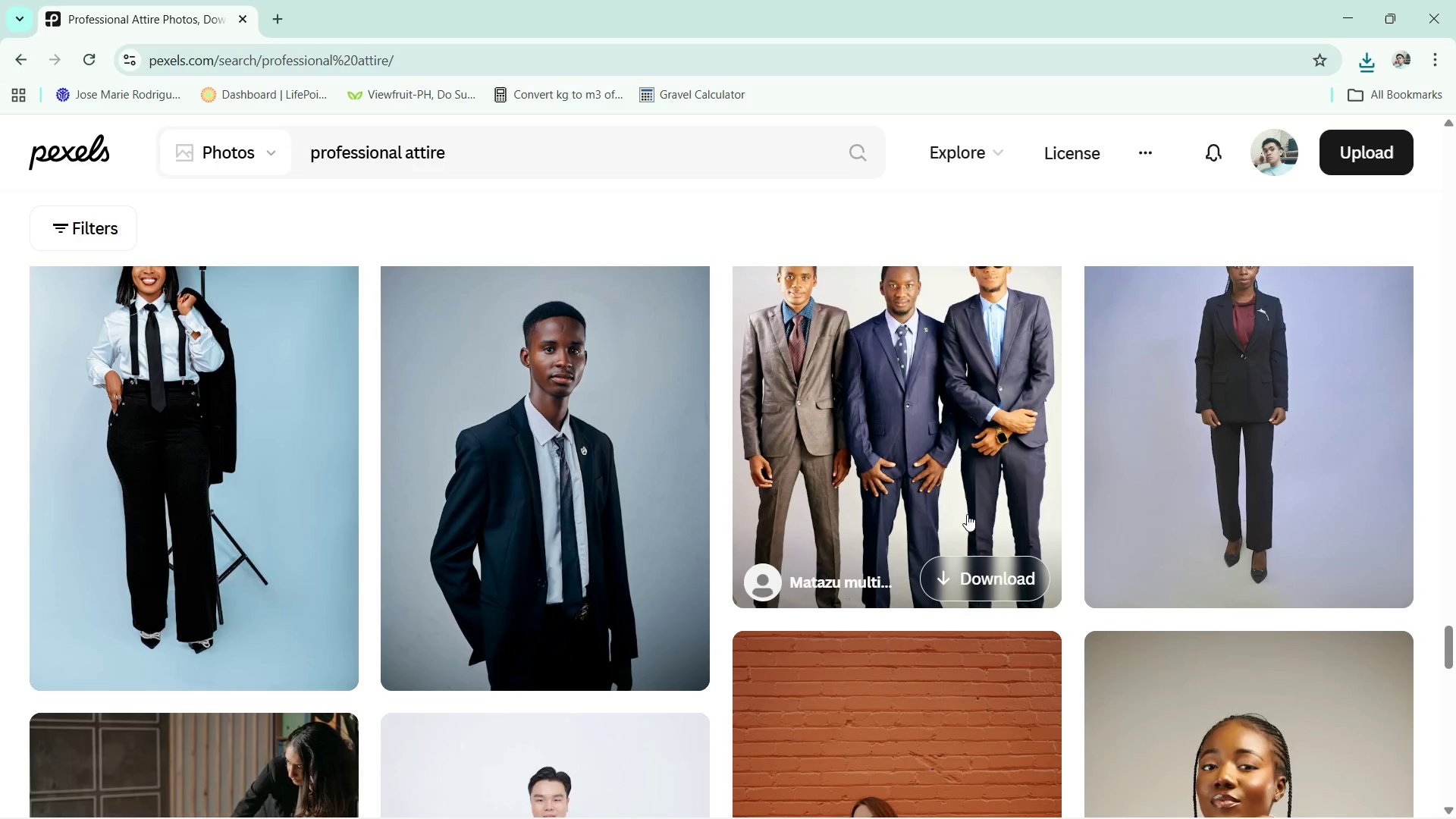 
scroll: coordinate [940, 529], scroll_direction: down, amount: 7.0
 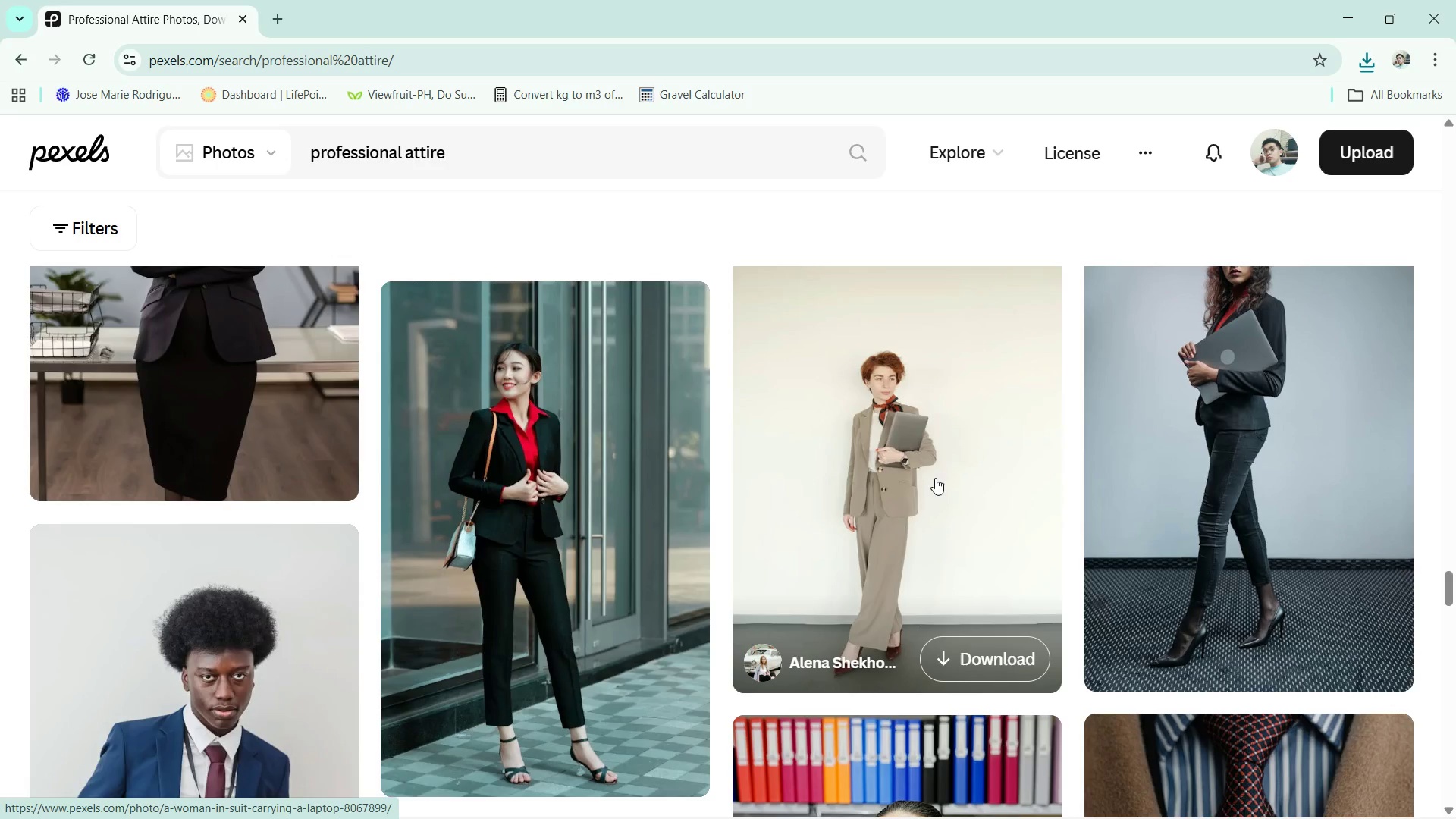 
left_click([560, 433])
 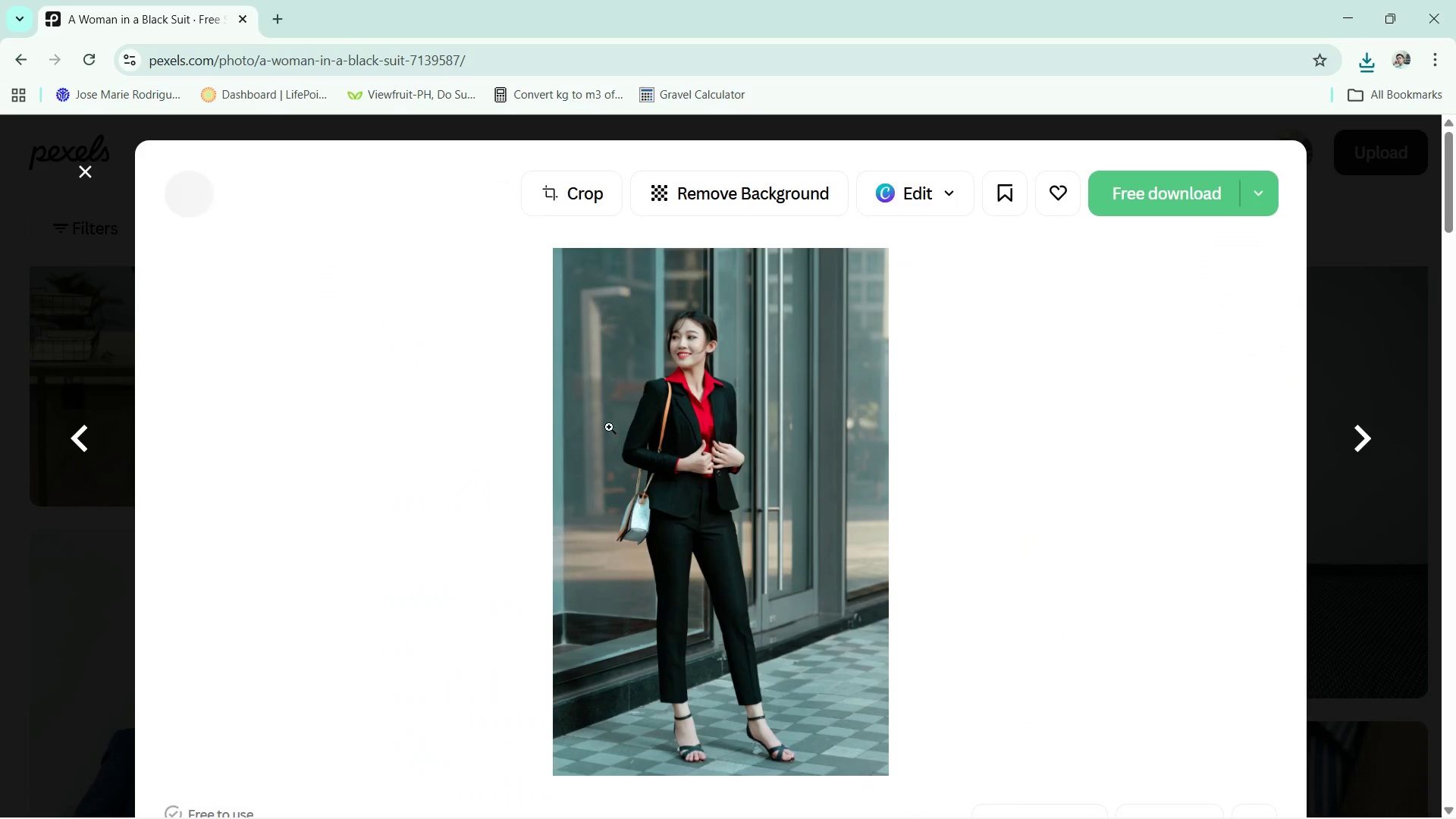 
left_click([711, 384])
 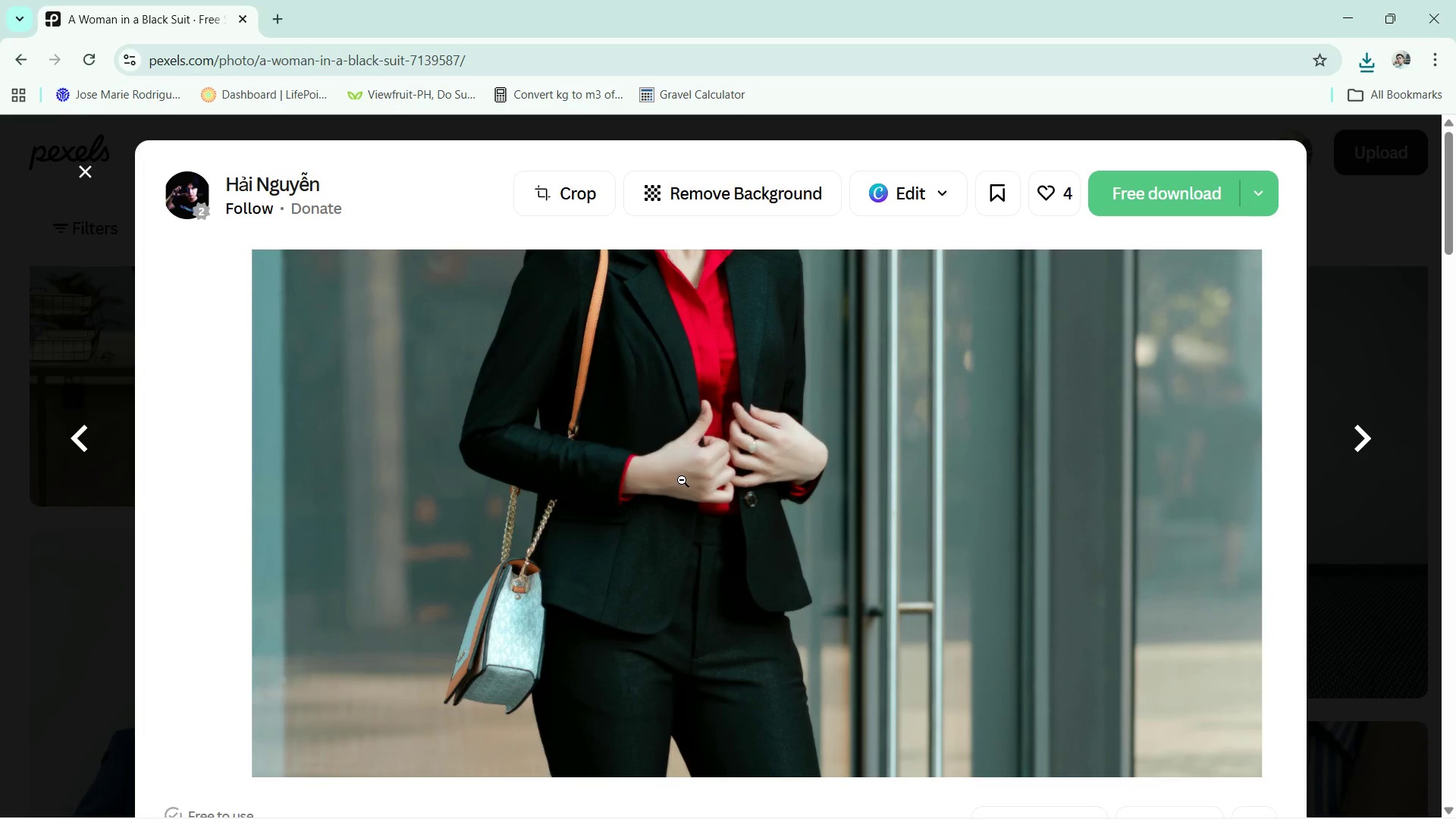 
wait(7.12)
 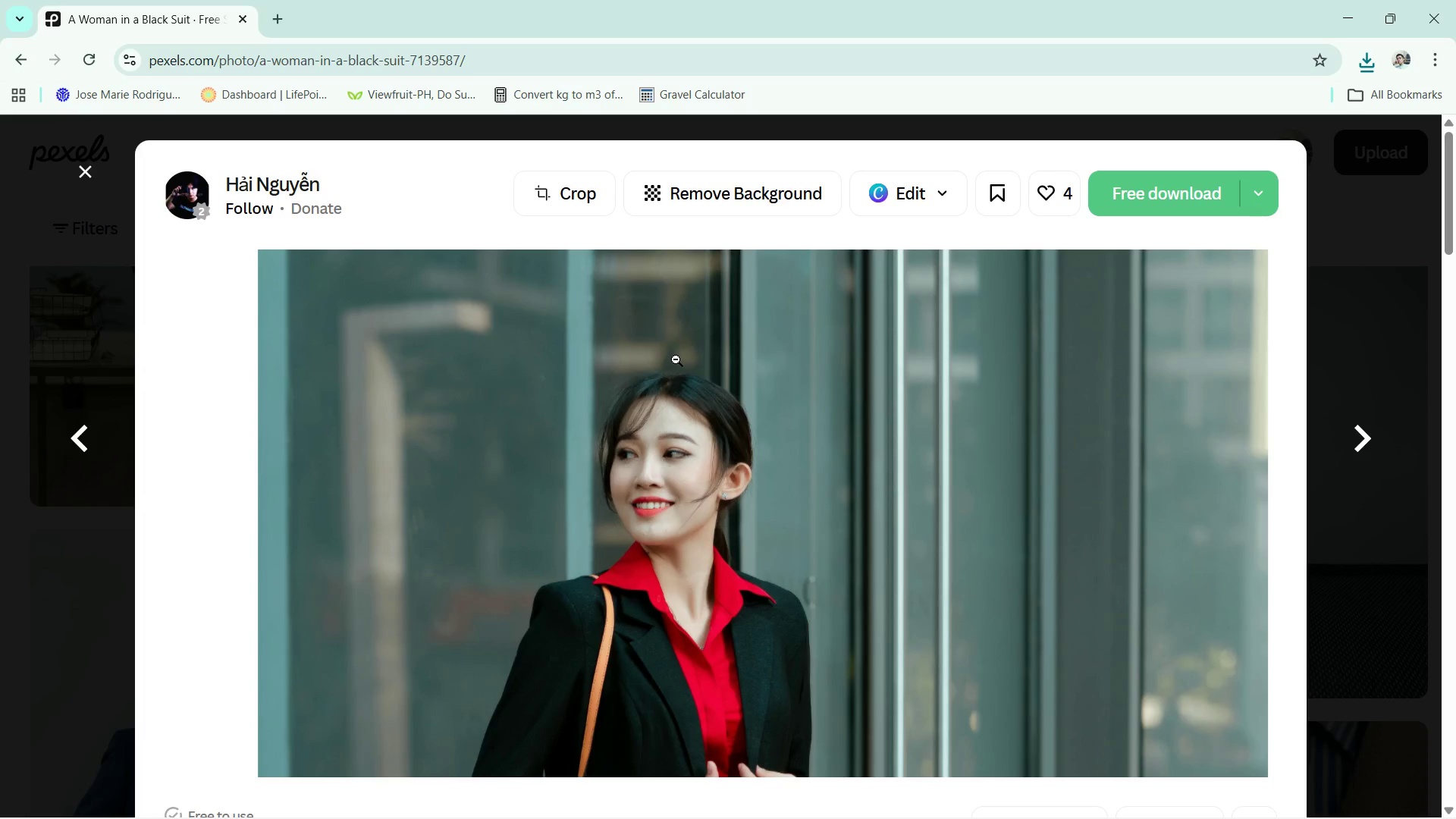 
left_click([1382, 541])
 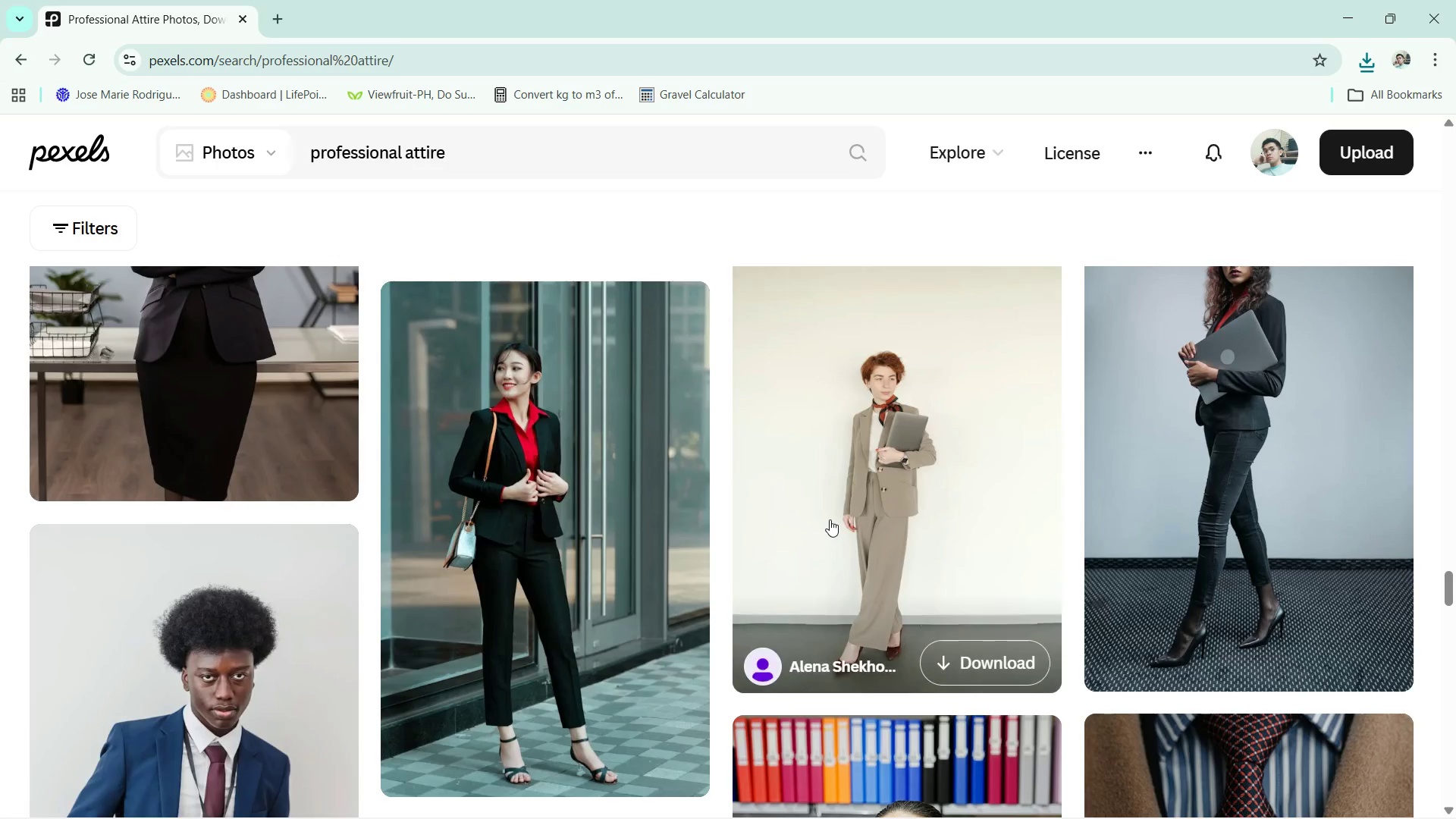 
scroll: coordinate [831, 525], scroll_direction: none, amount: 0.0
 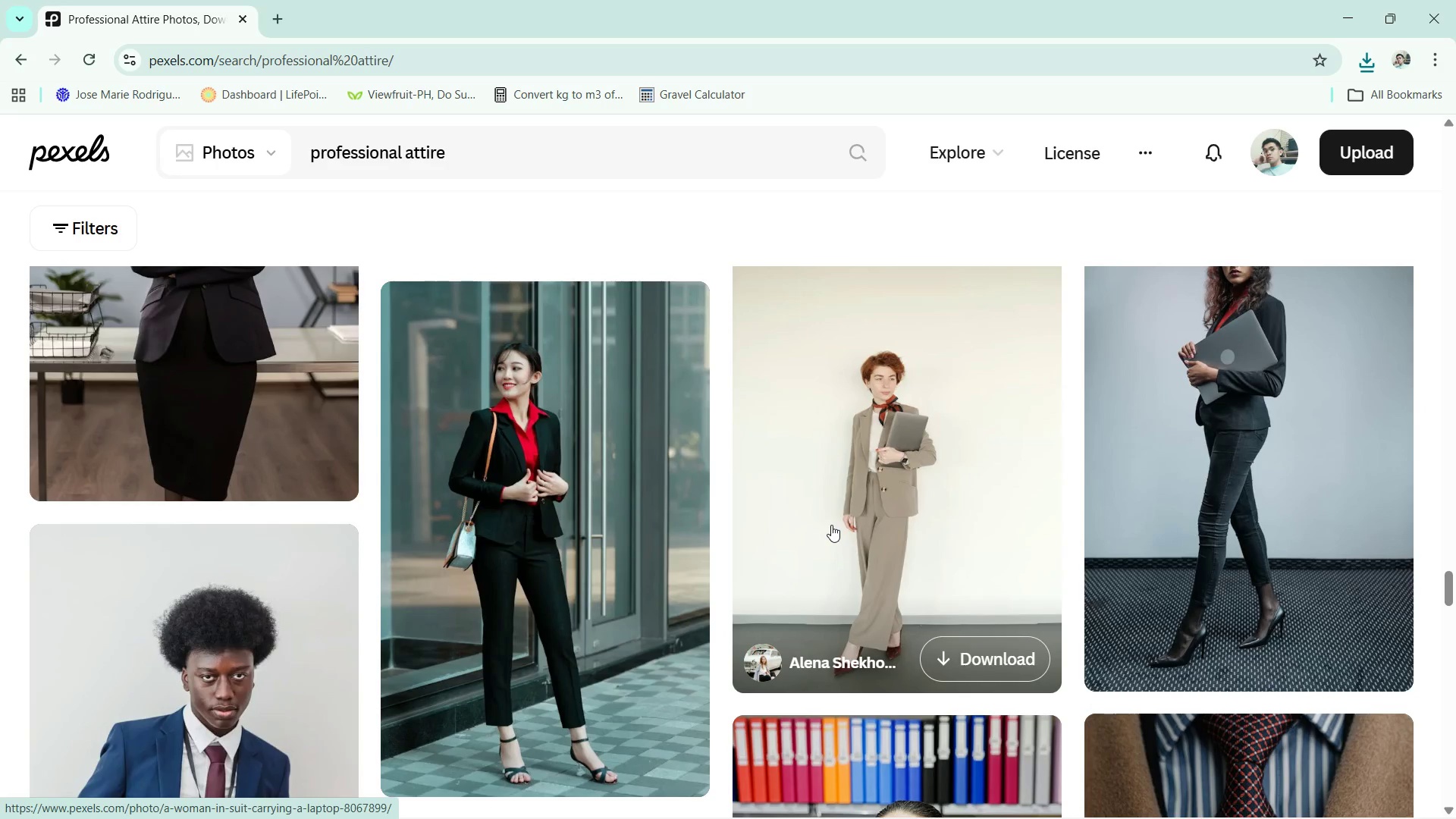 
left_click([876, 428])
 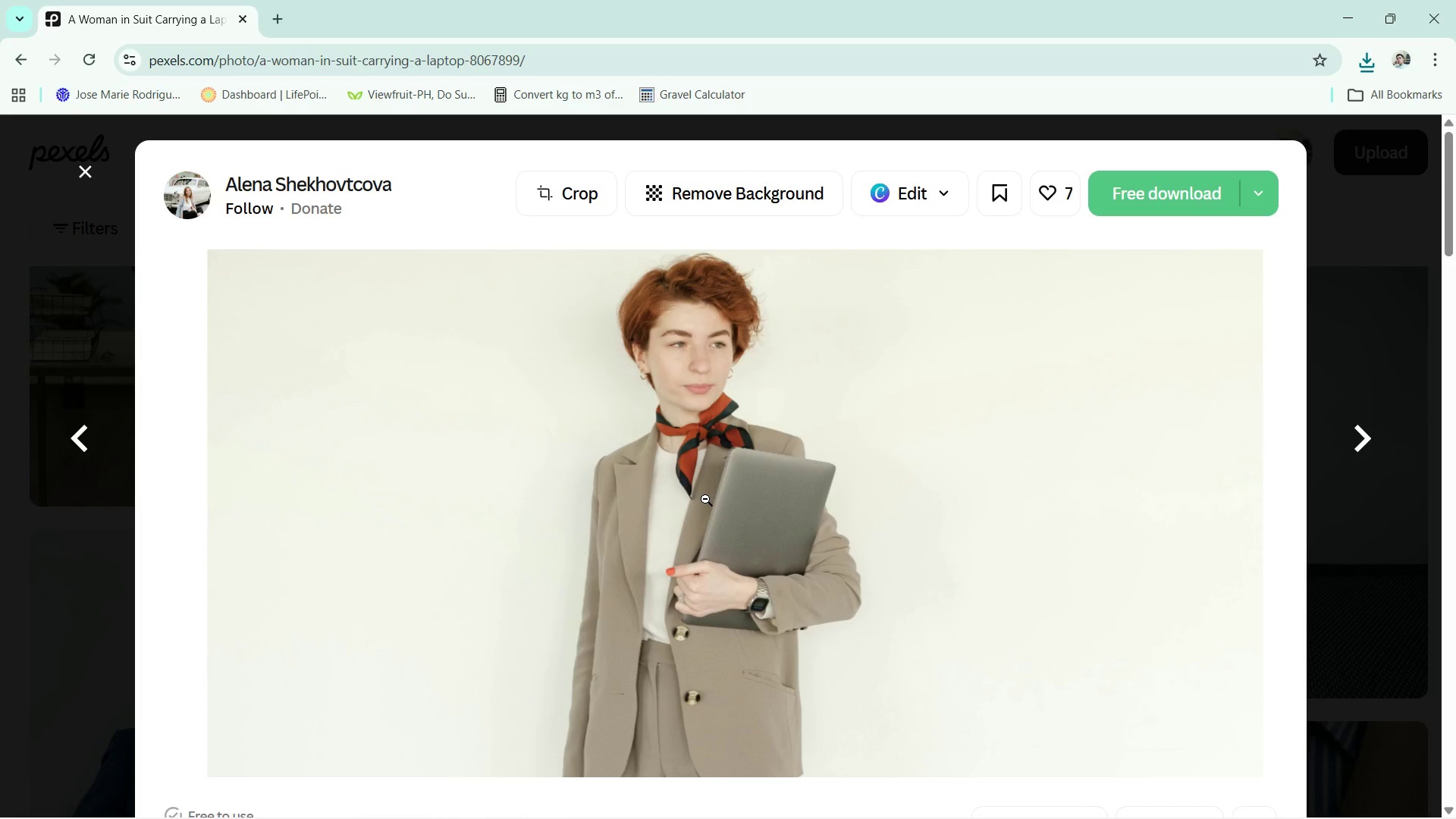 
left_click([705, 499])
 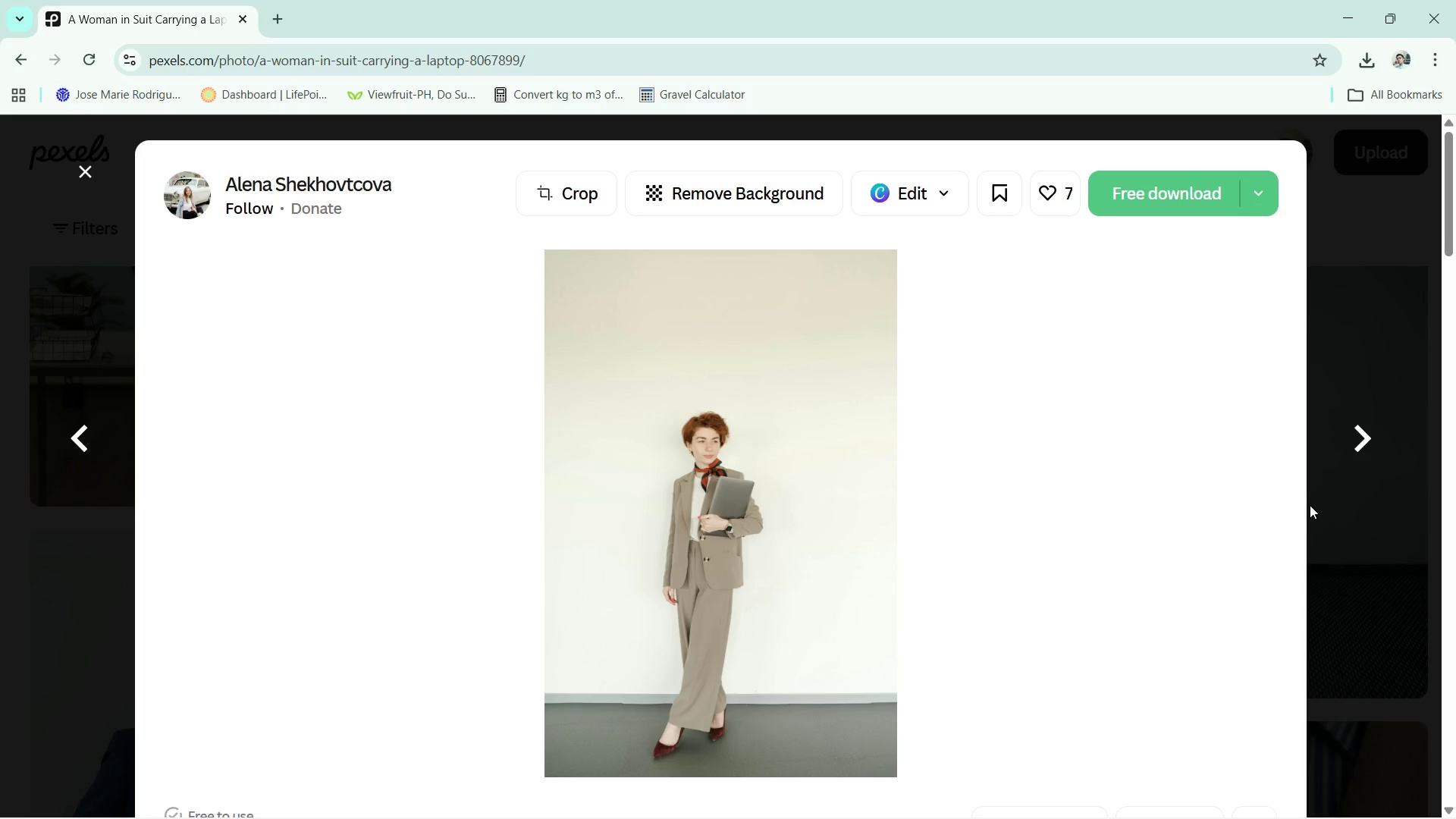 
left_click([1333, 532])
 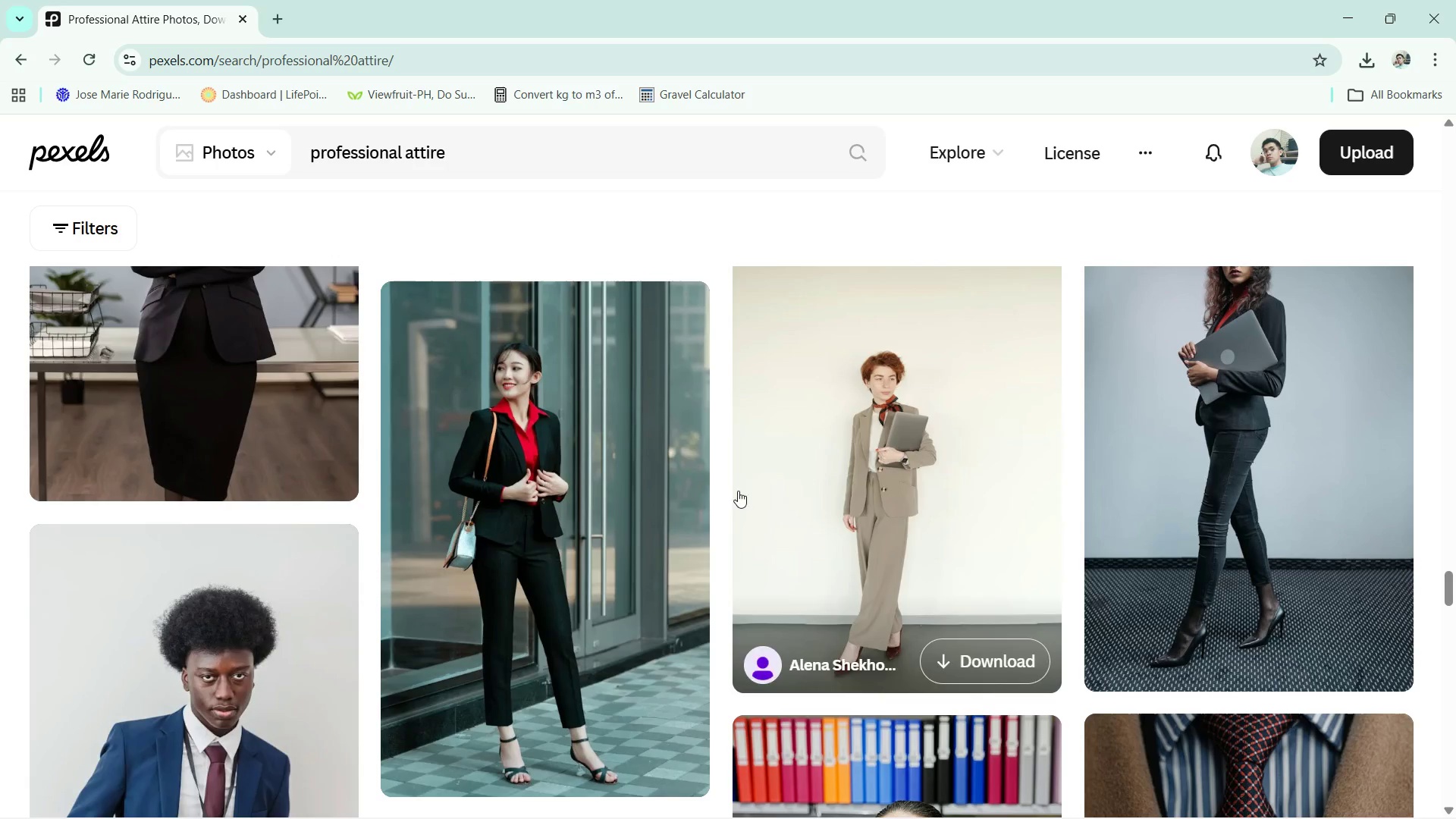 
scroll: coordinate [698, 514], scroll_direction: down, amount: 18.0
 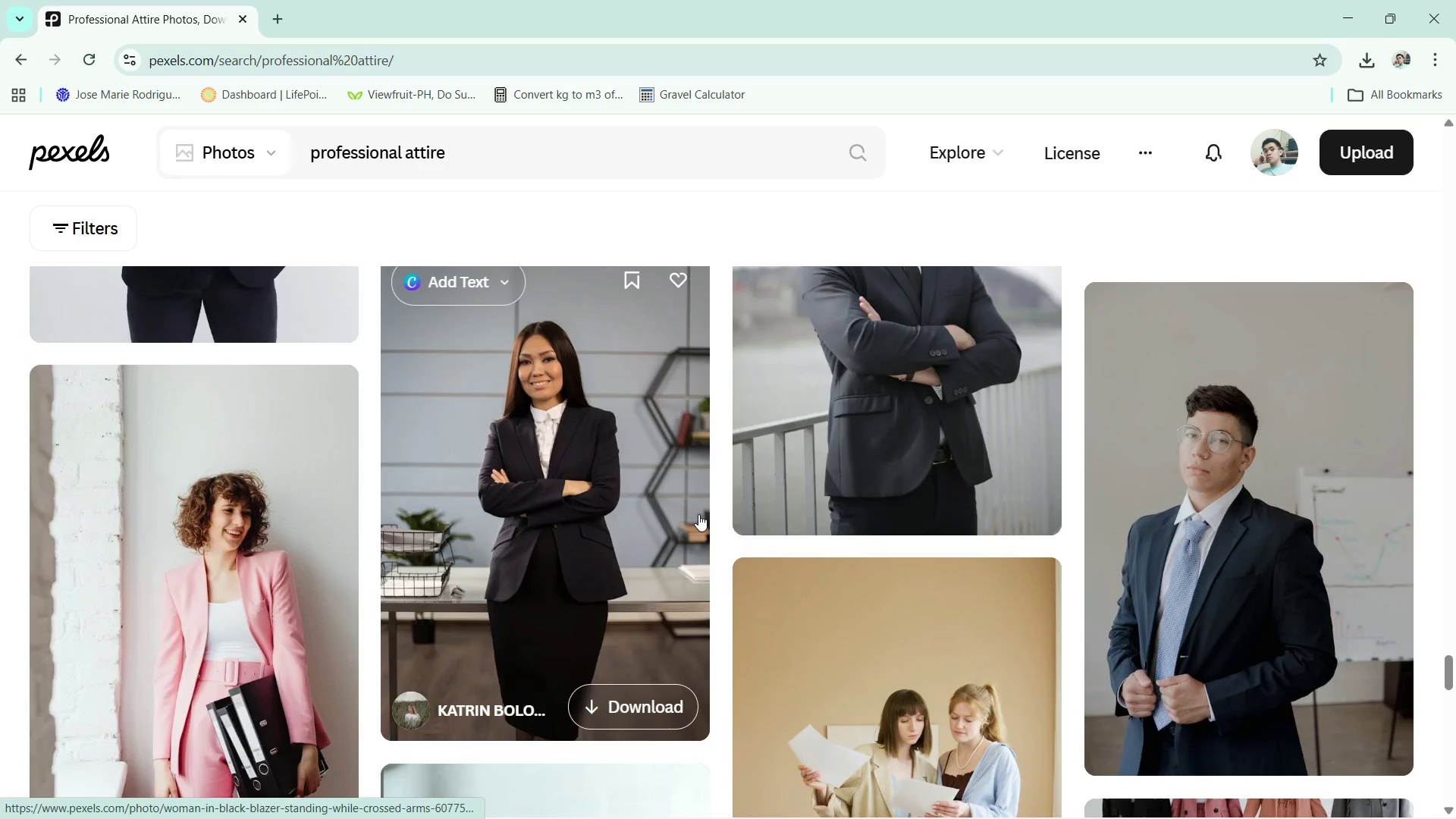 
scroll: coordinate [698, 514], scroll_direction: up, amount: 2.0
 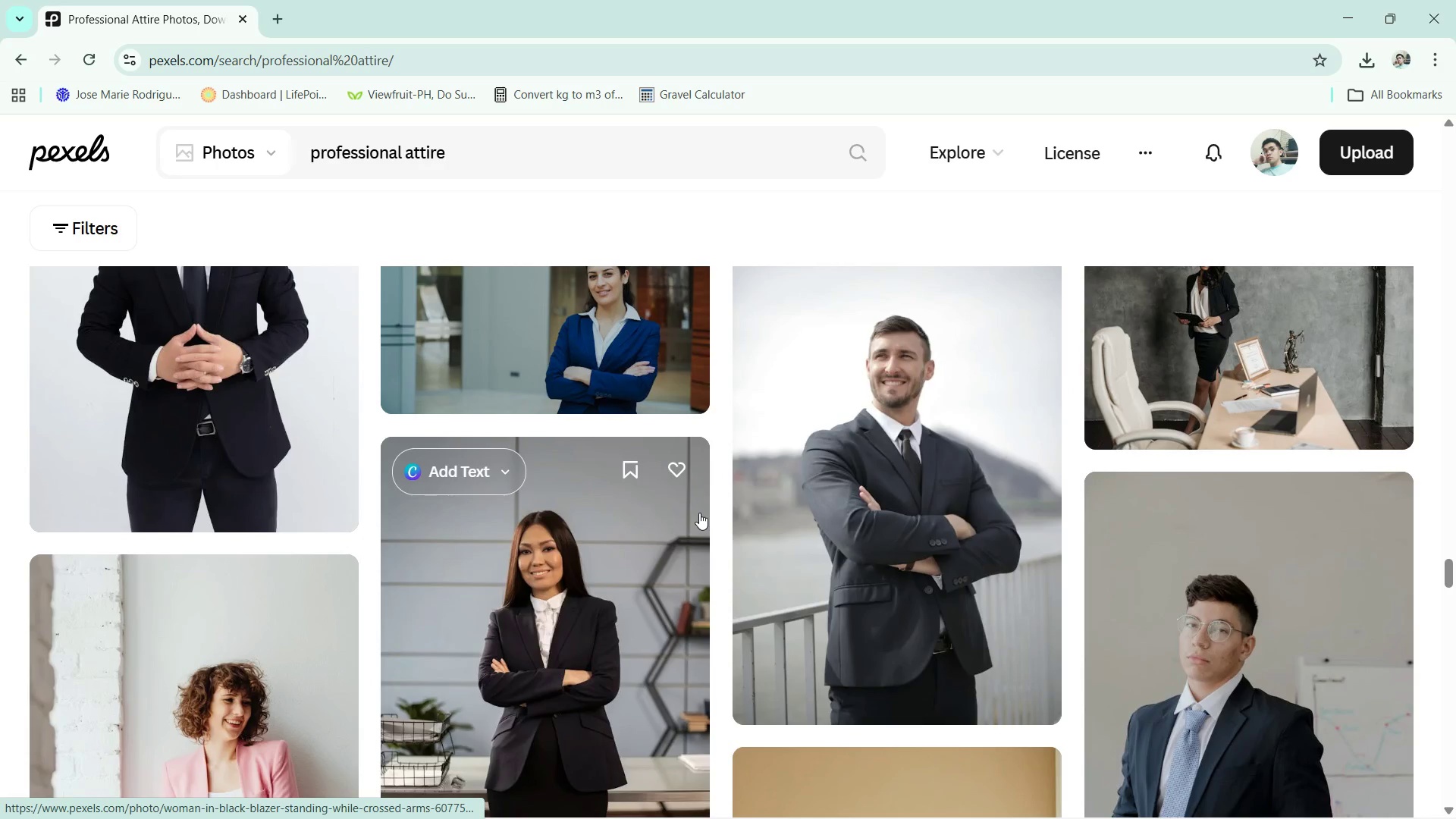 
scroll: coordinate [699, 513], scroll_direction: down, amount: 4.0
 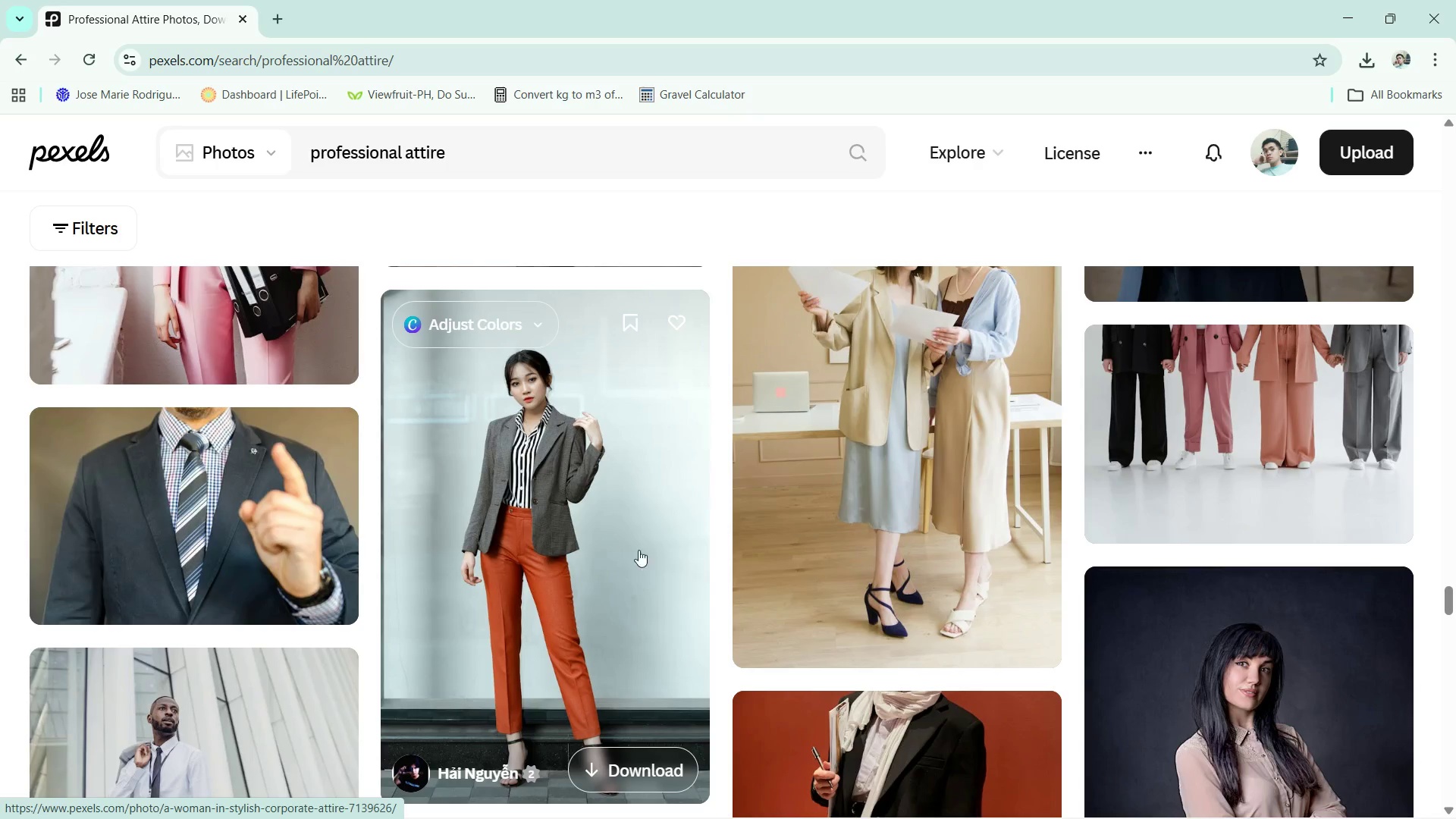 
left_click([530, 407])
 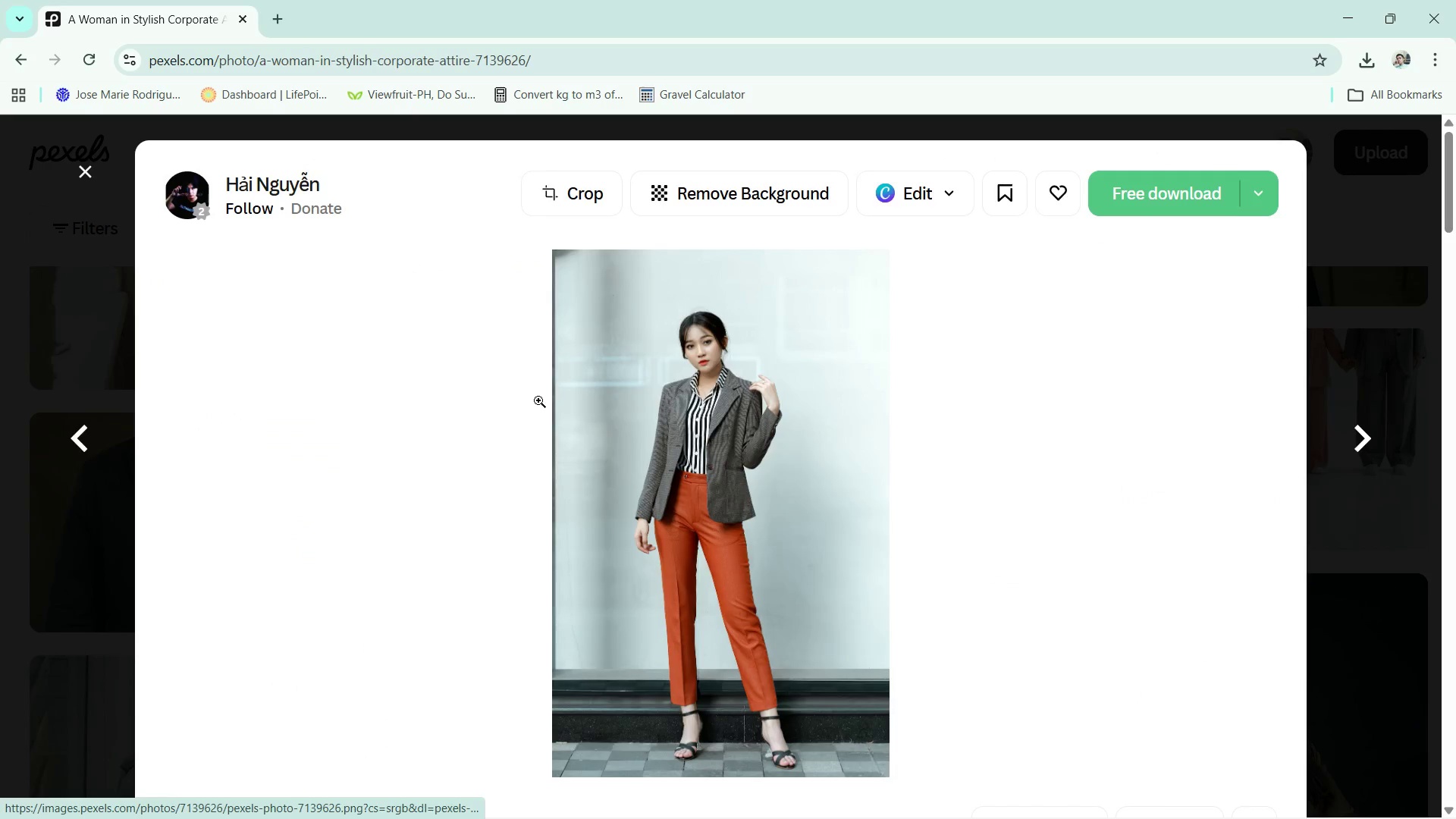 
left_click([700, 345])
 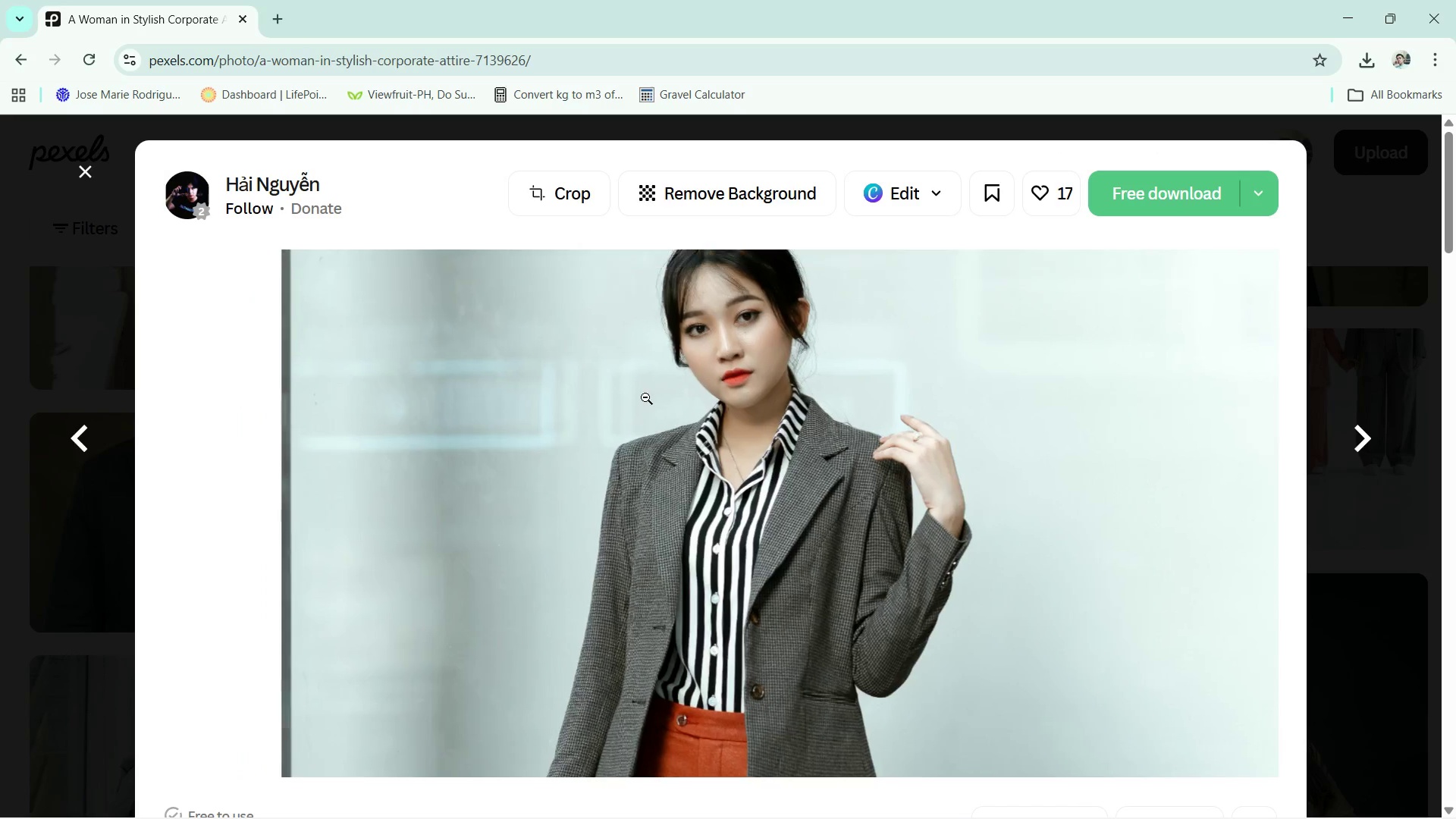 
left_click([657, 391])
 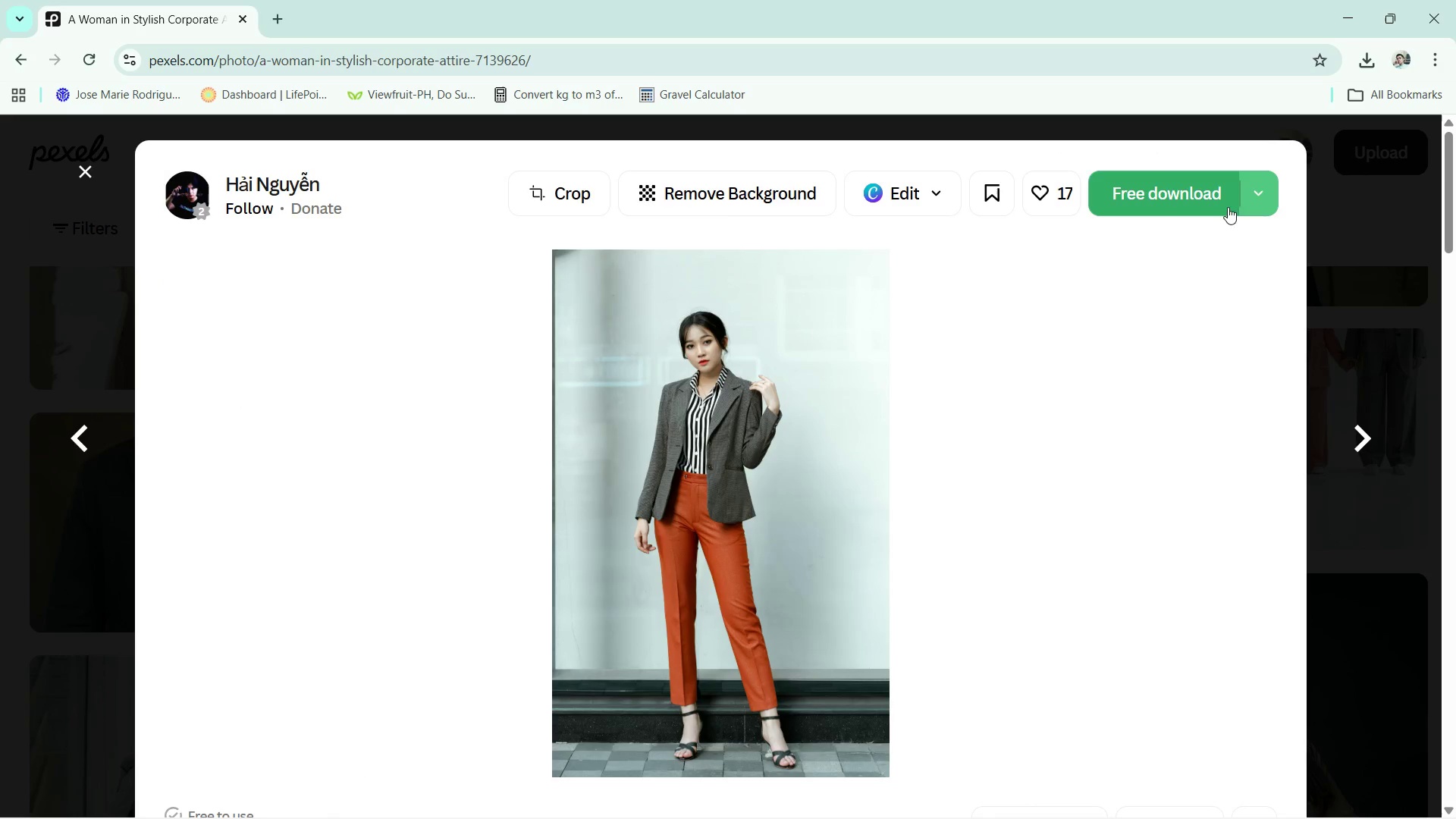 
left_click([1260, 192])
 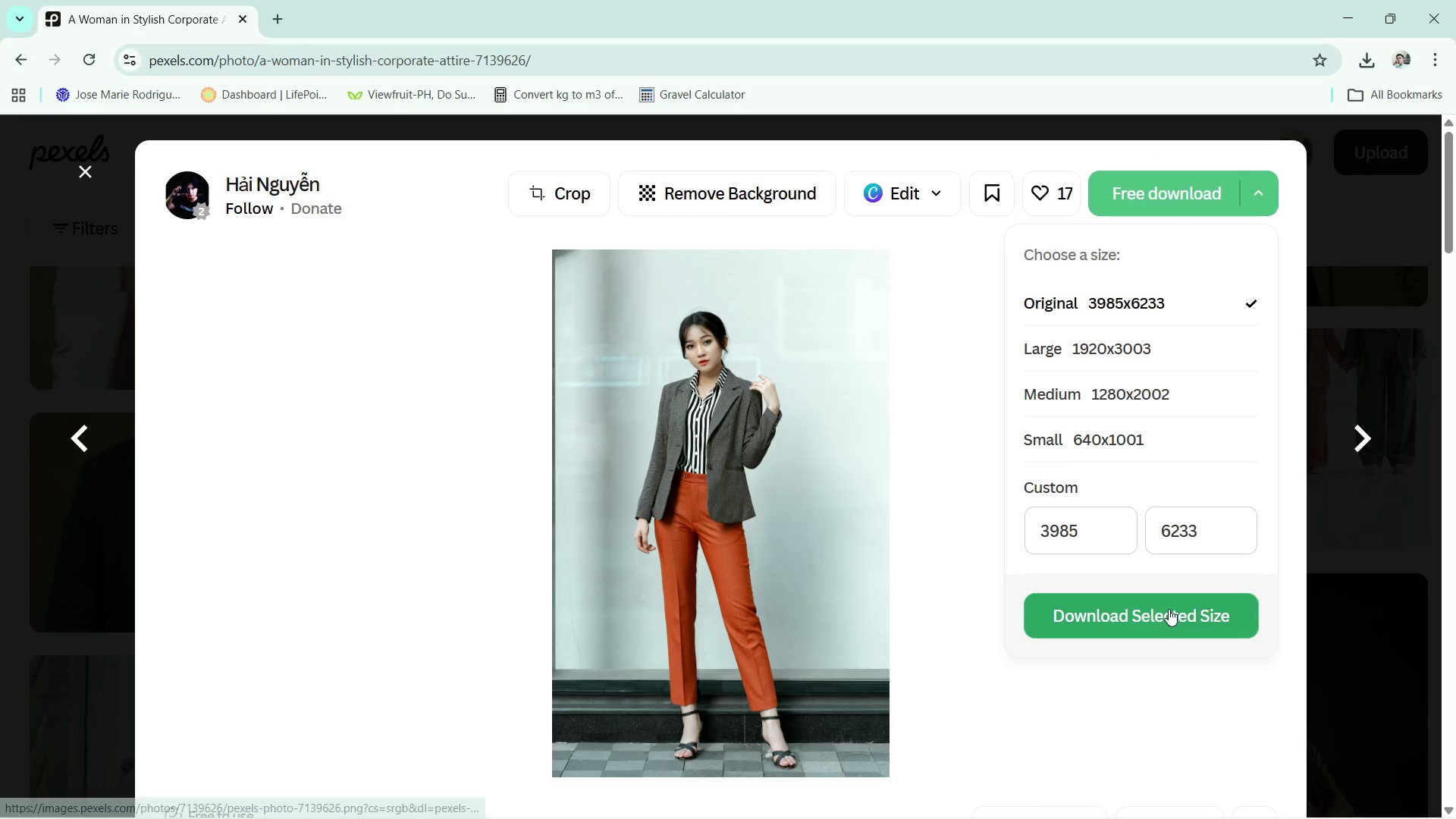 
left_click([1169, 609])
 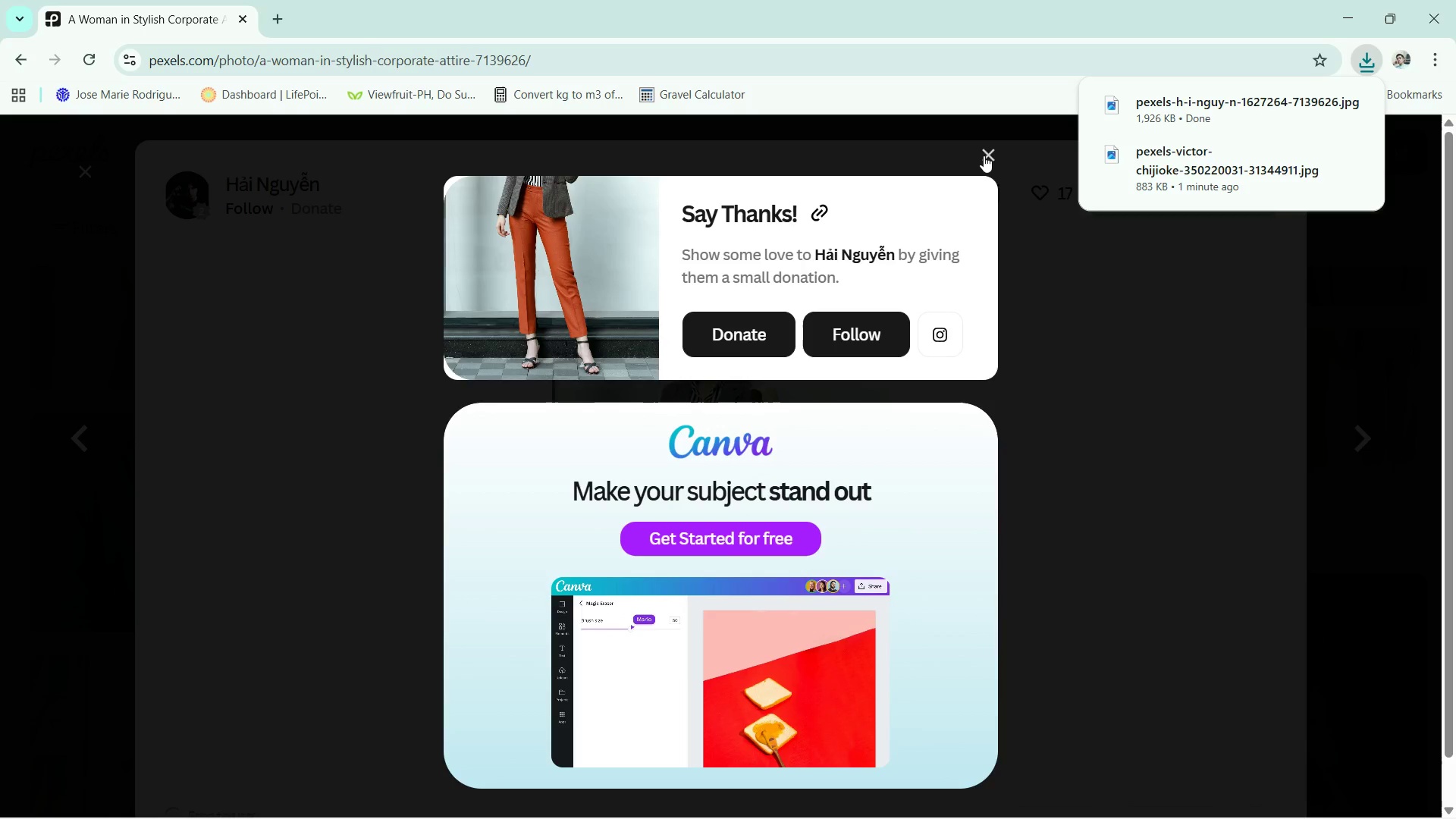 
left_click([987, 159])